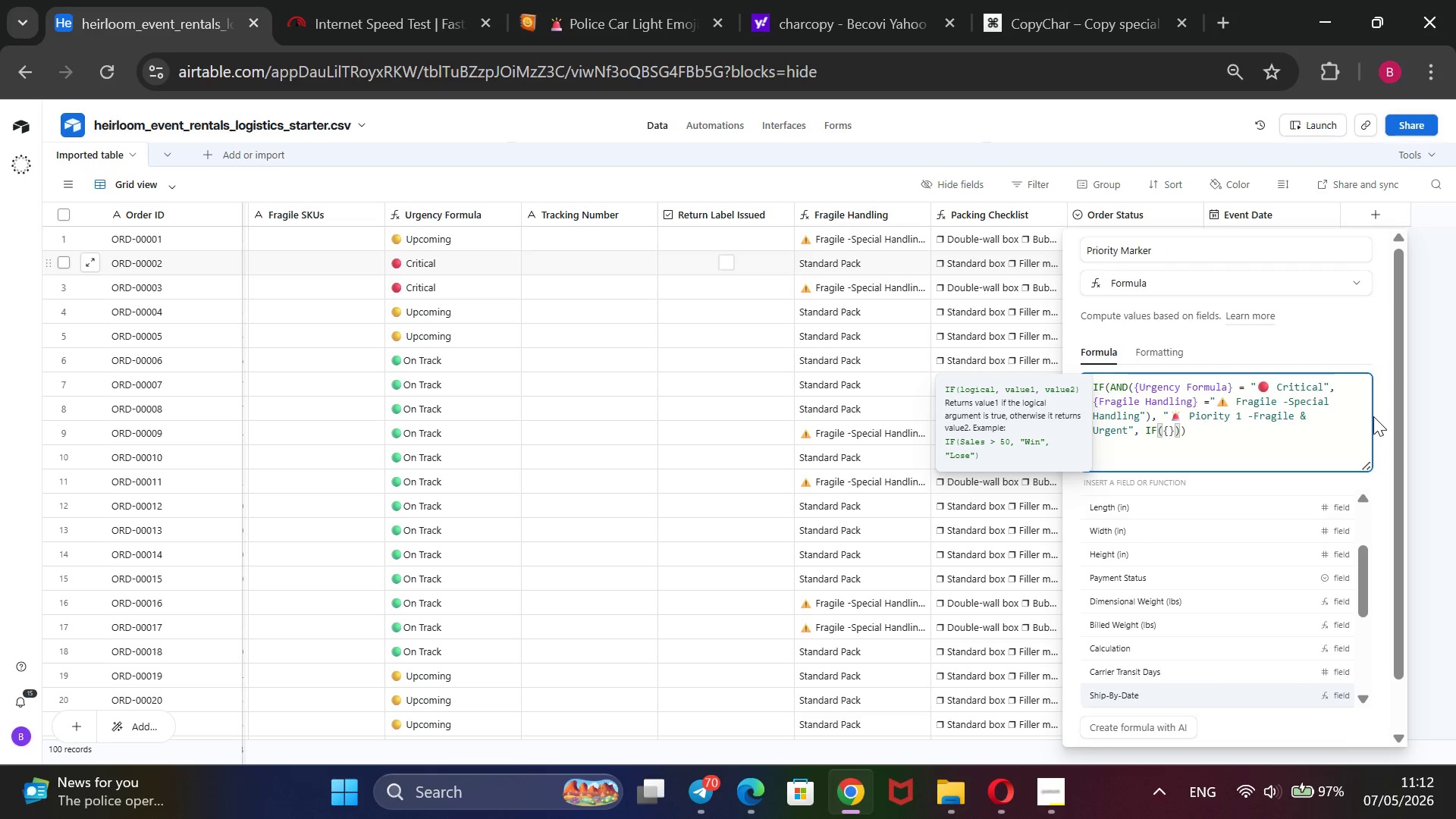 
key(ArrowDown)
 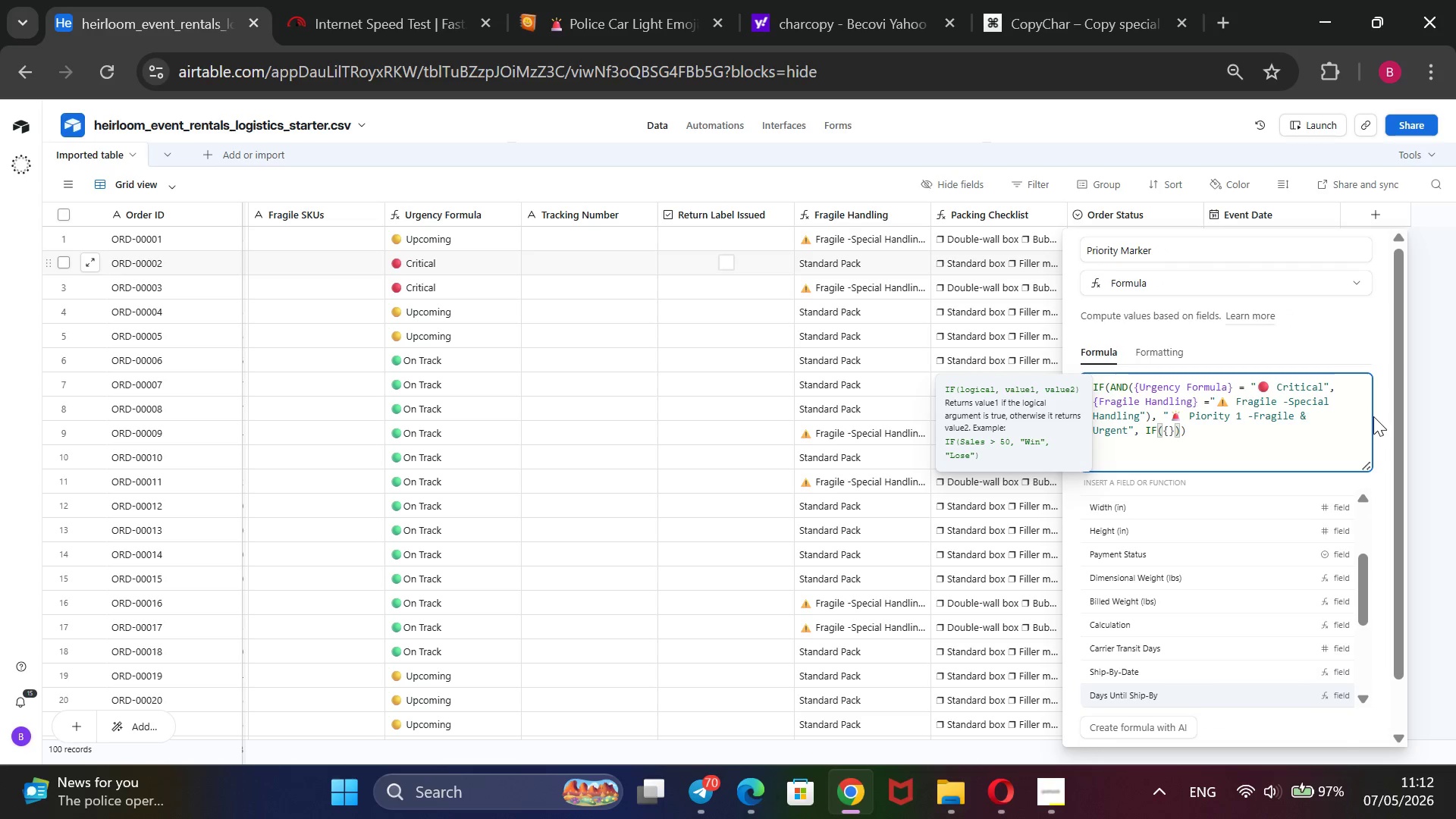 
key(ArrowDown)
 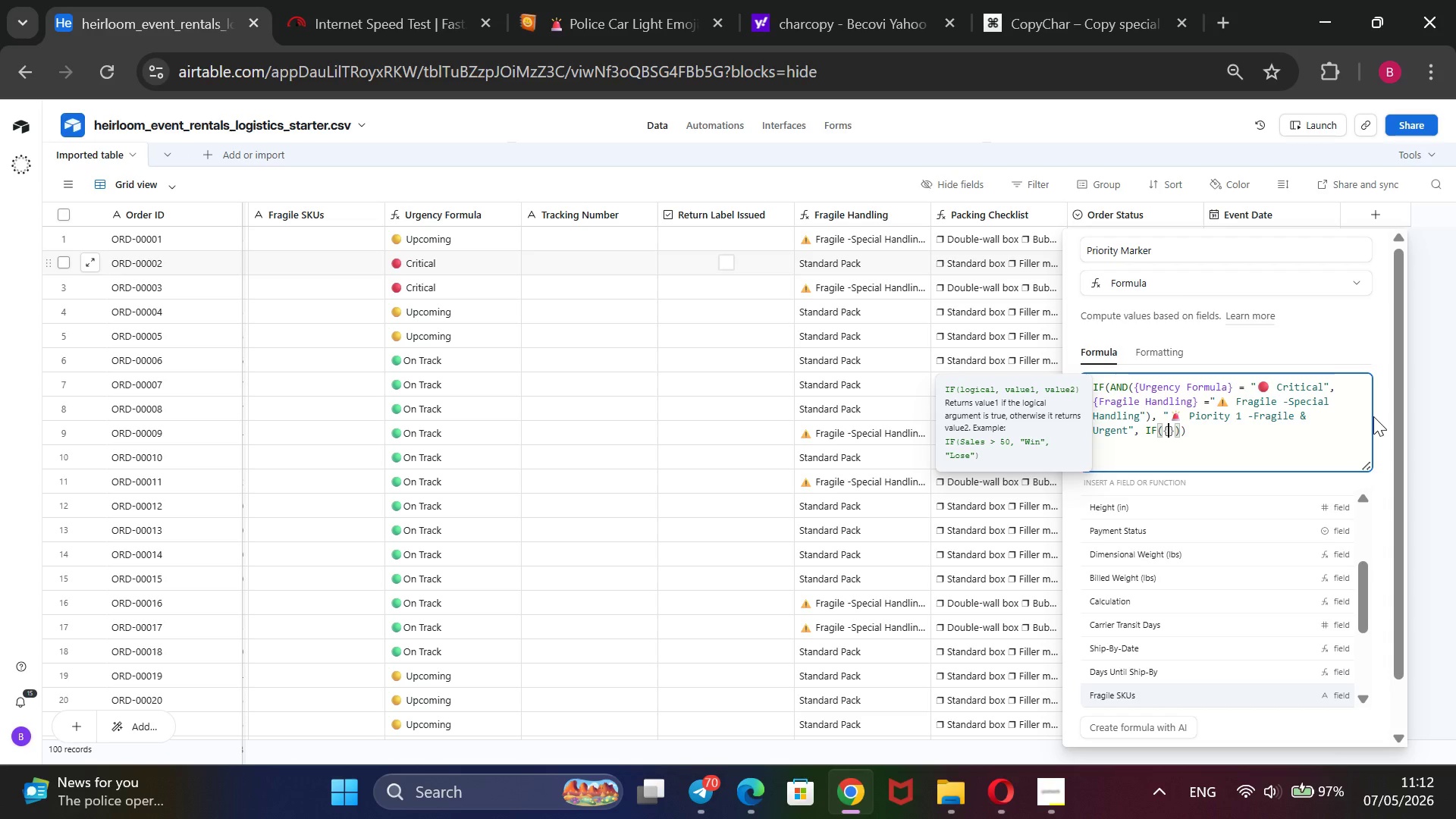 
key(ArrowDown)
 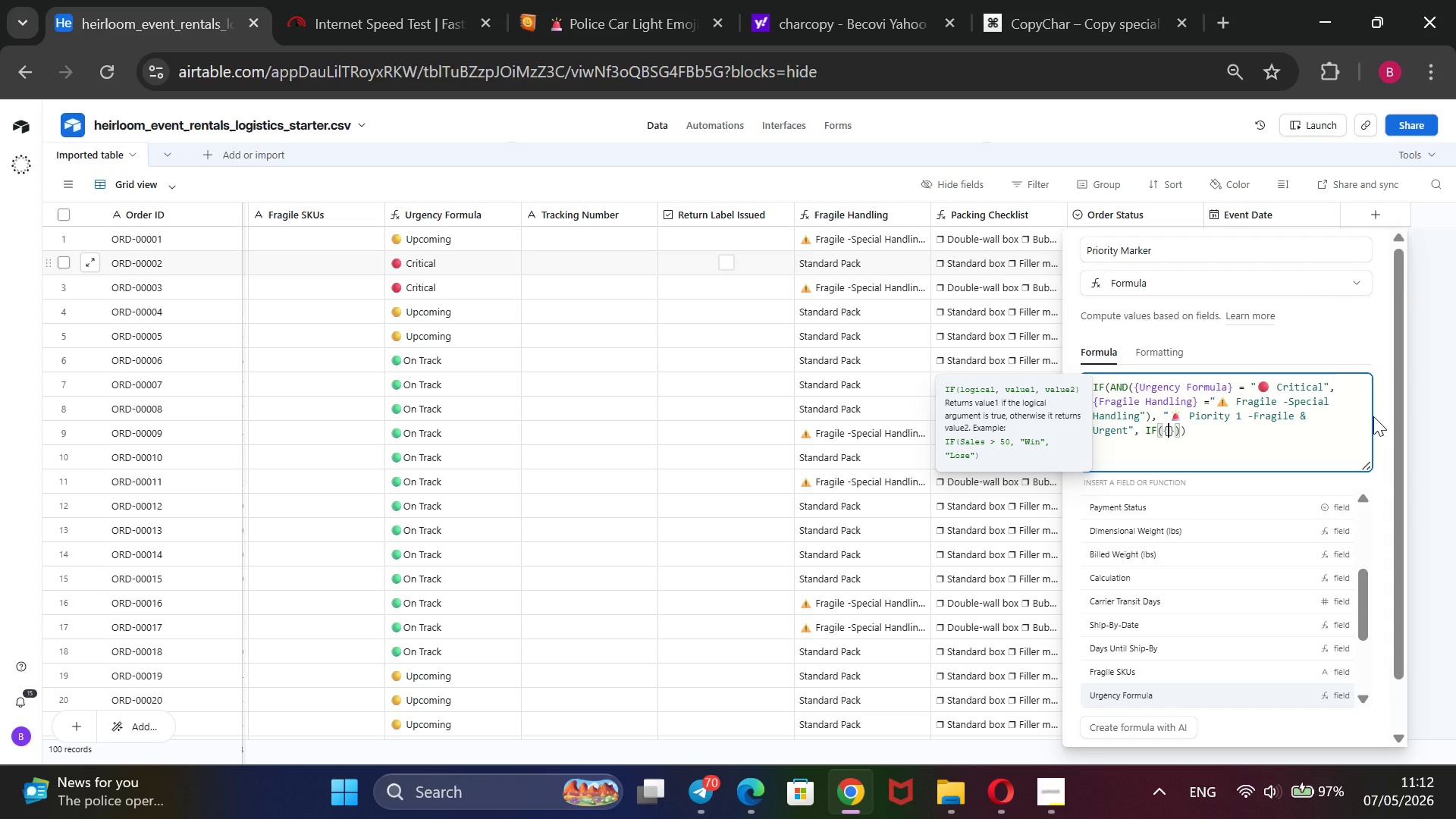 
key(Enter)
 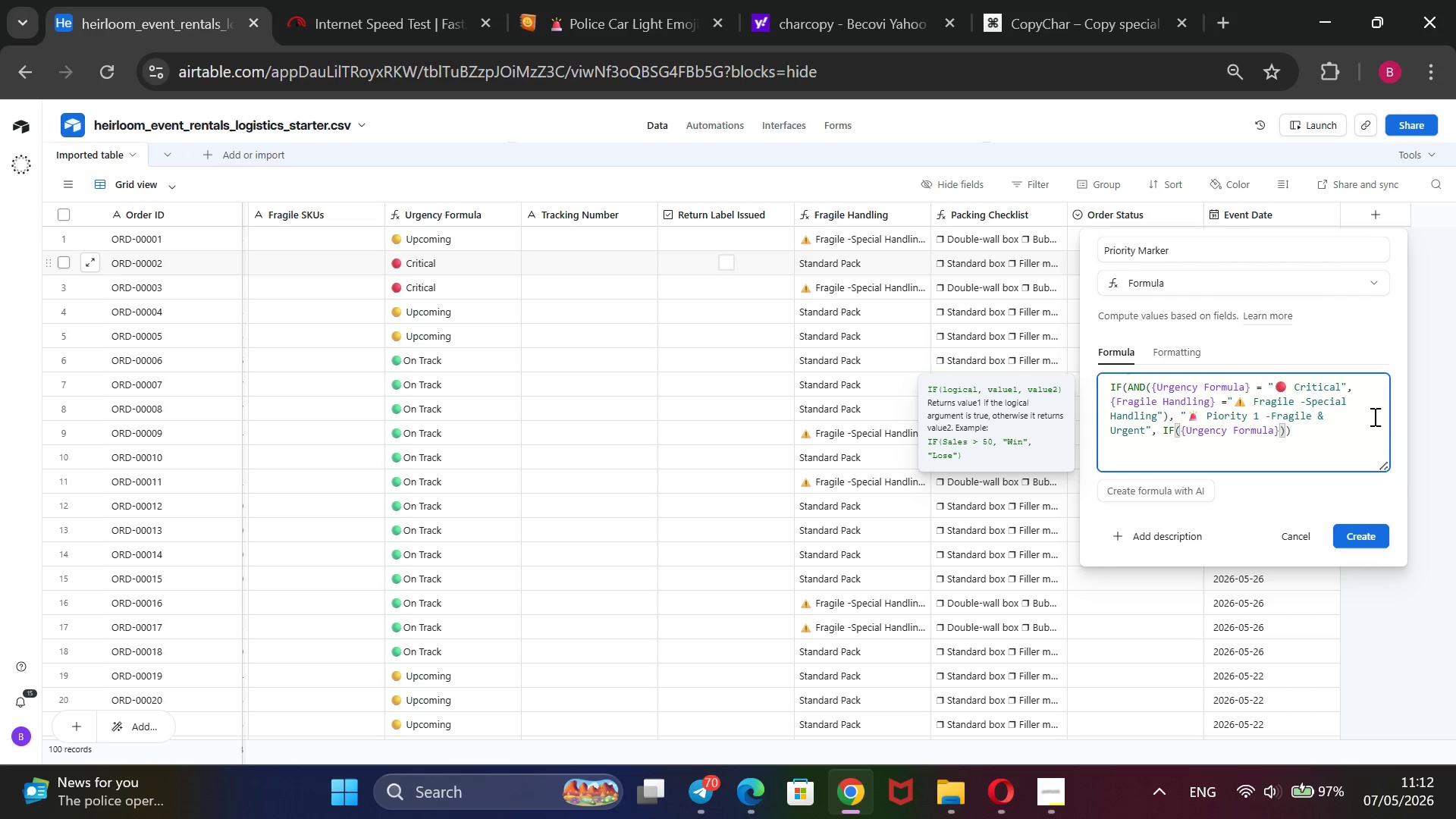 
key(Space)
 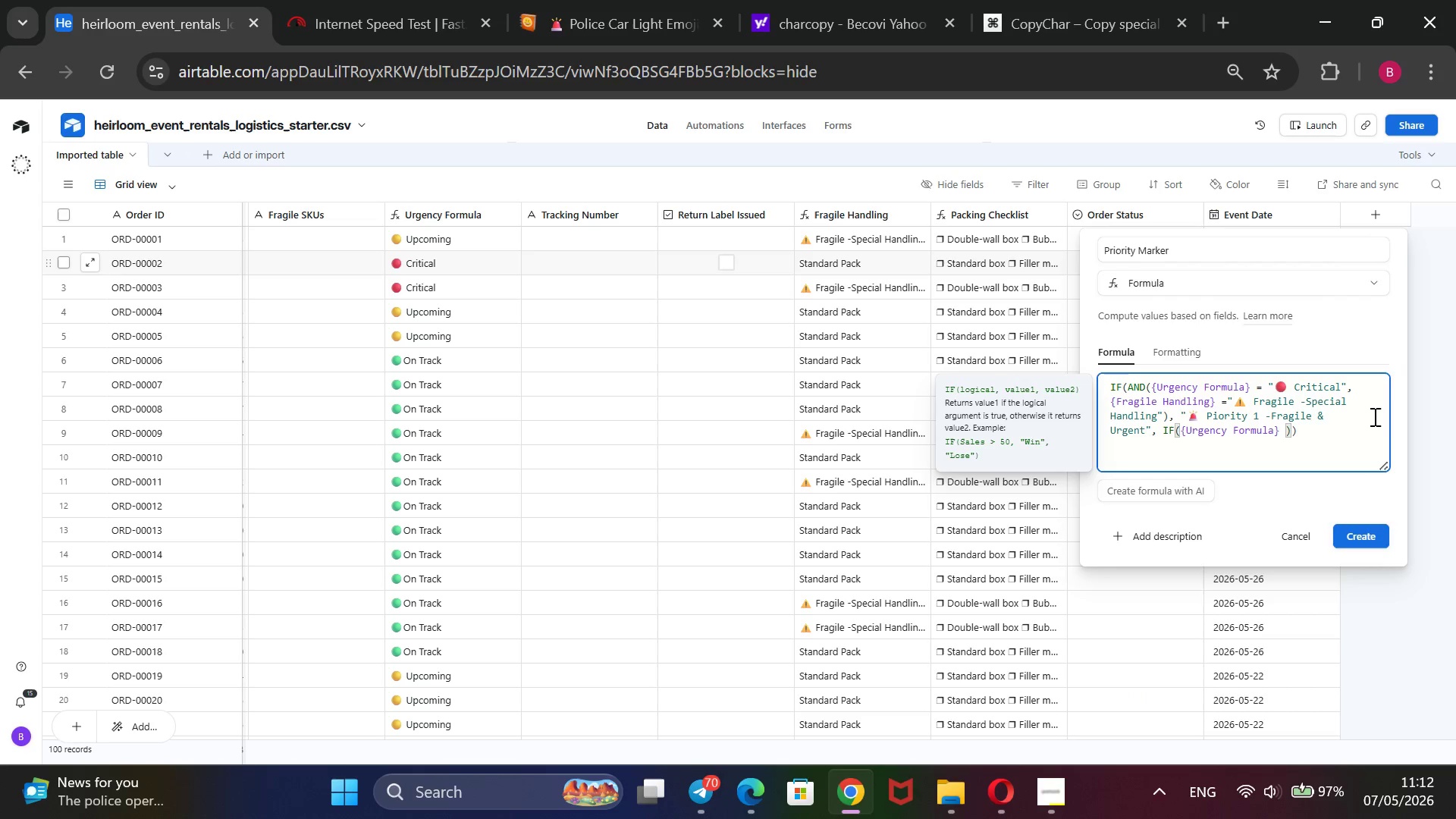 
key(Backspace)
 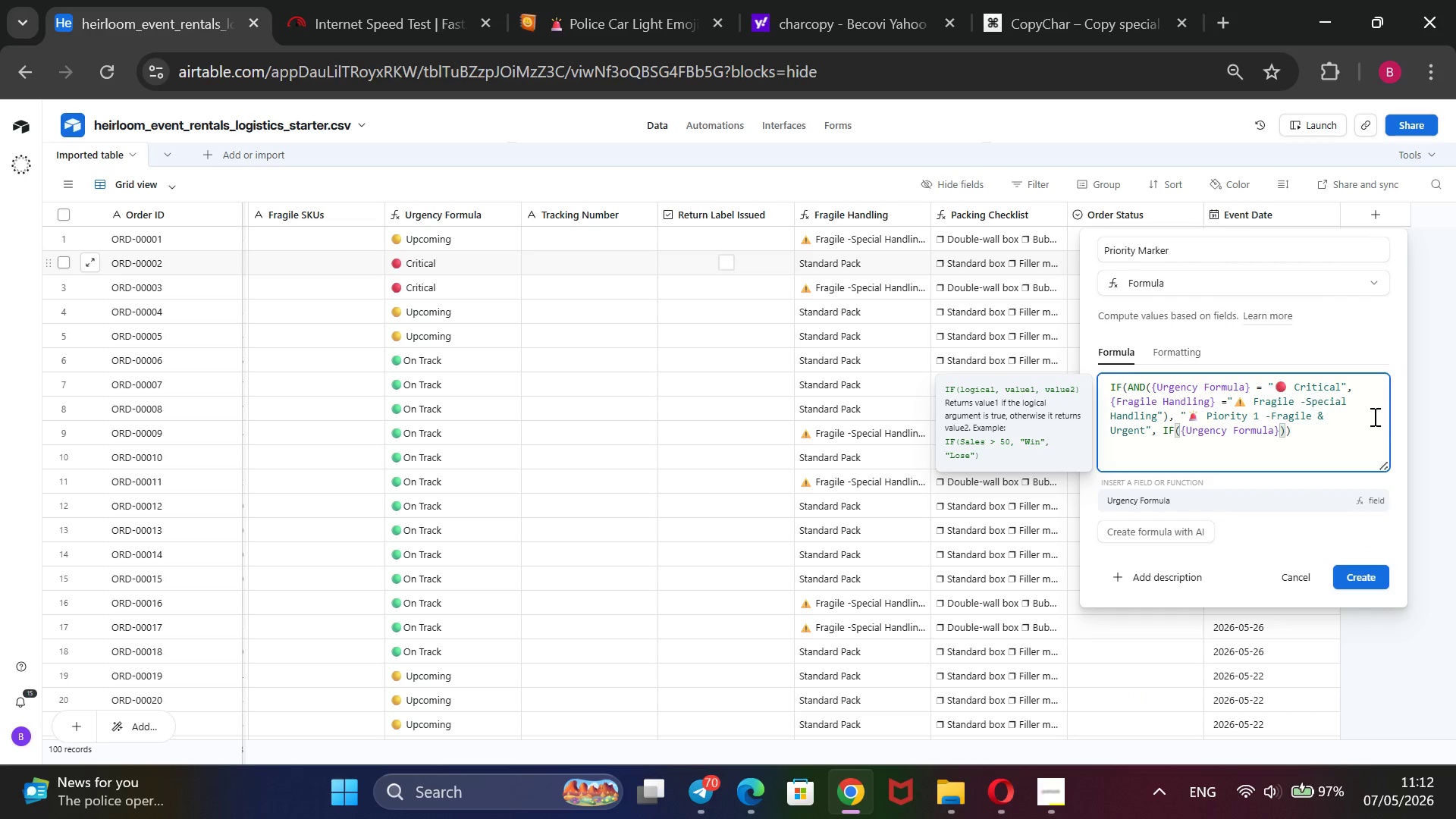 
key(Equal)
 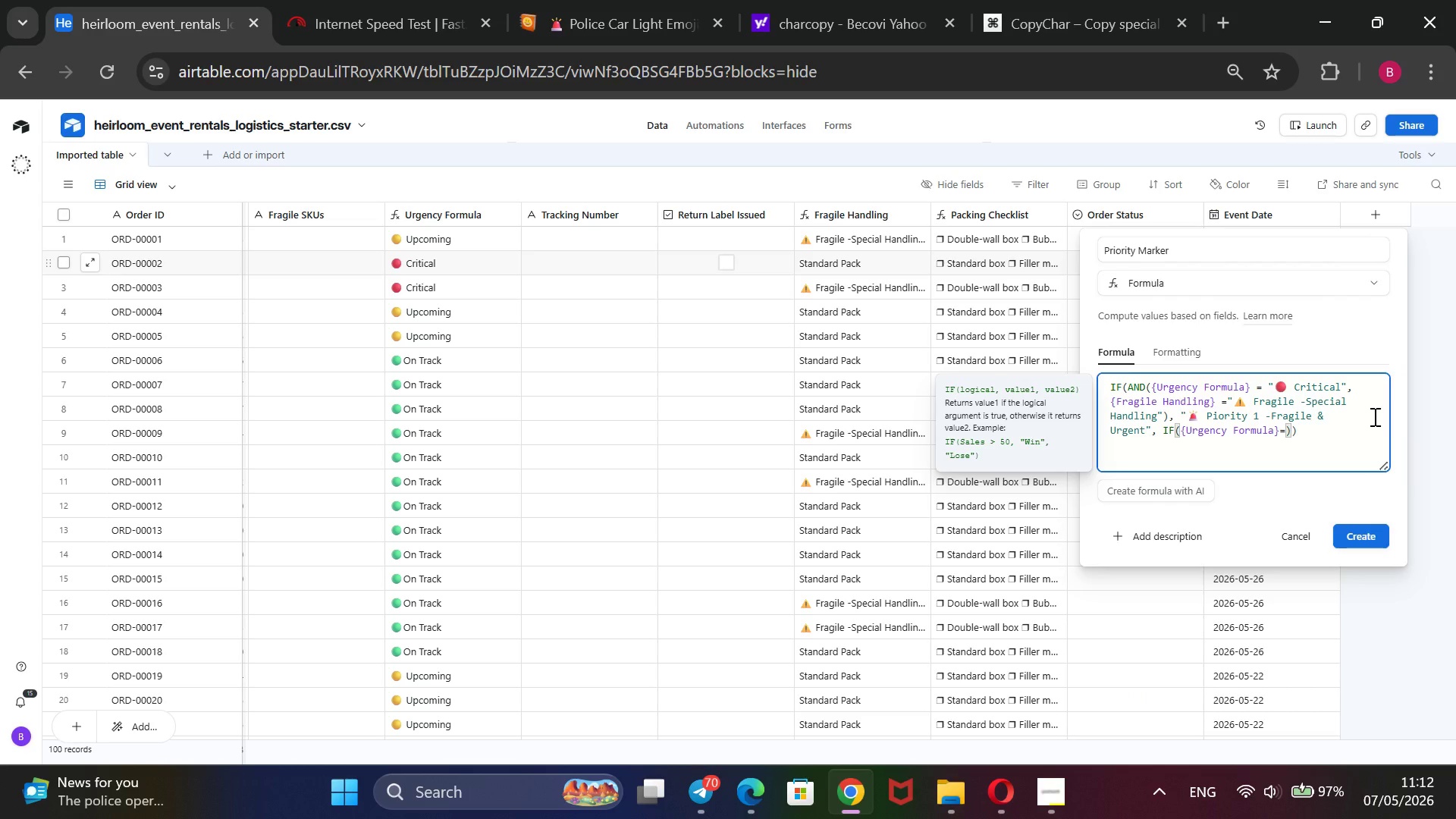 
key(Backspace)
 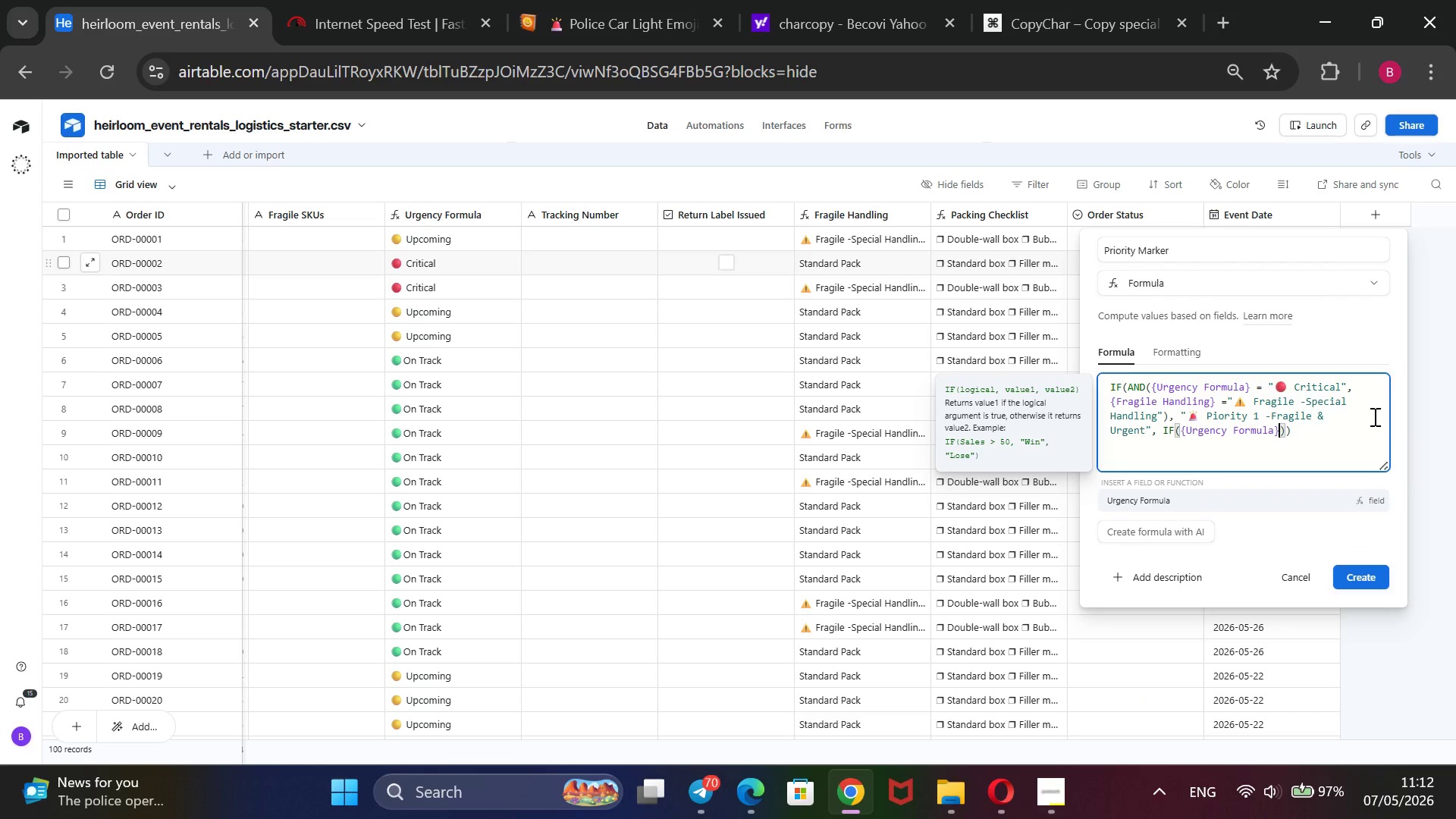 
key(Space)
 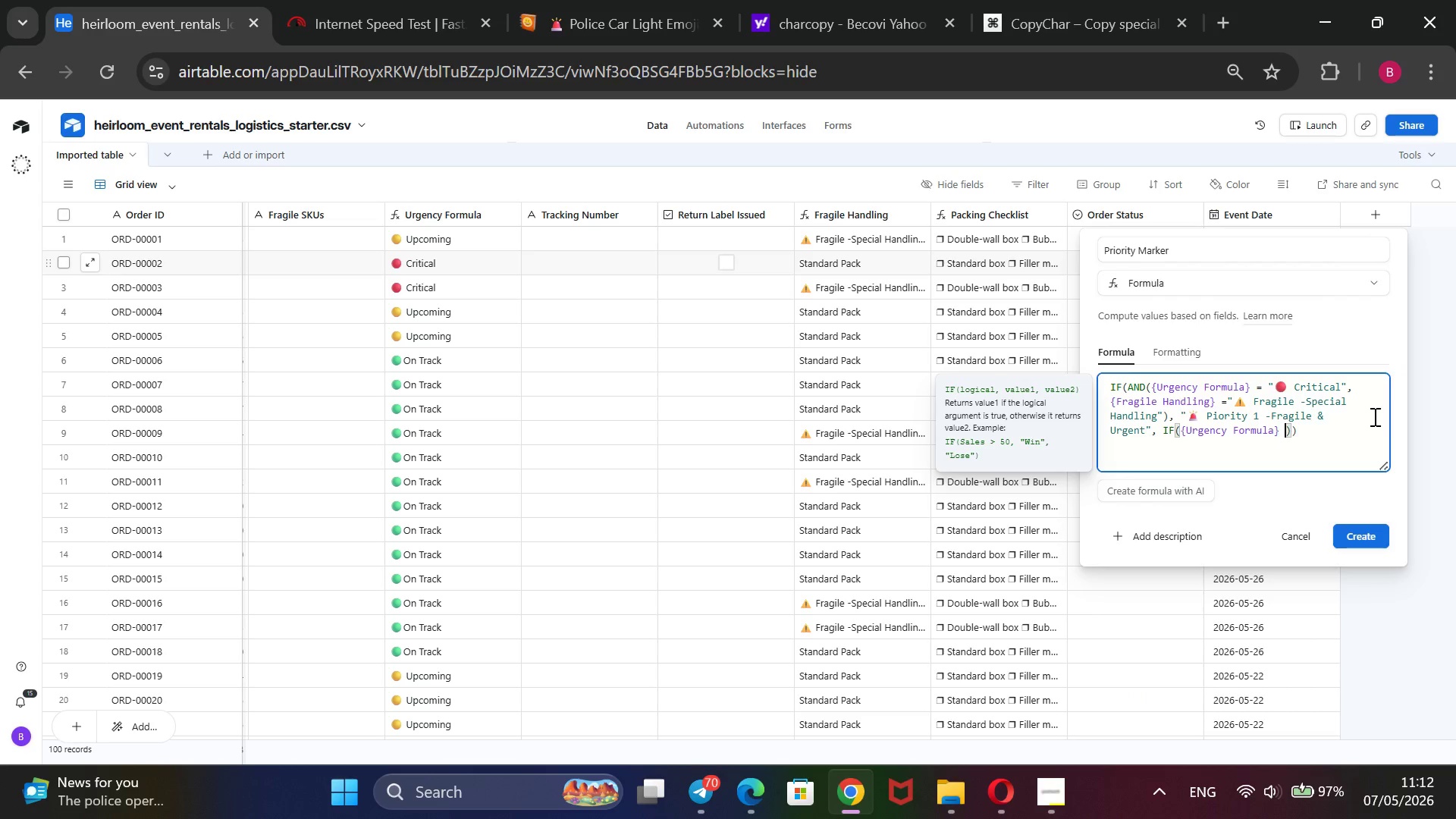 
key(Equal)
 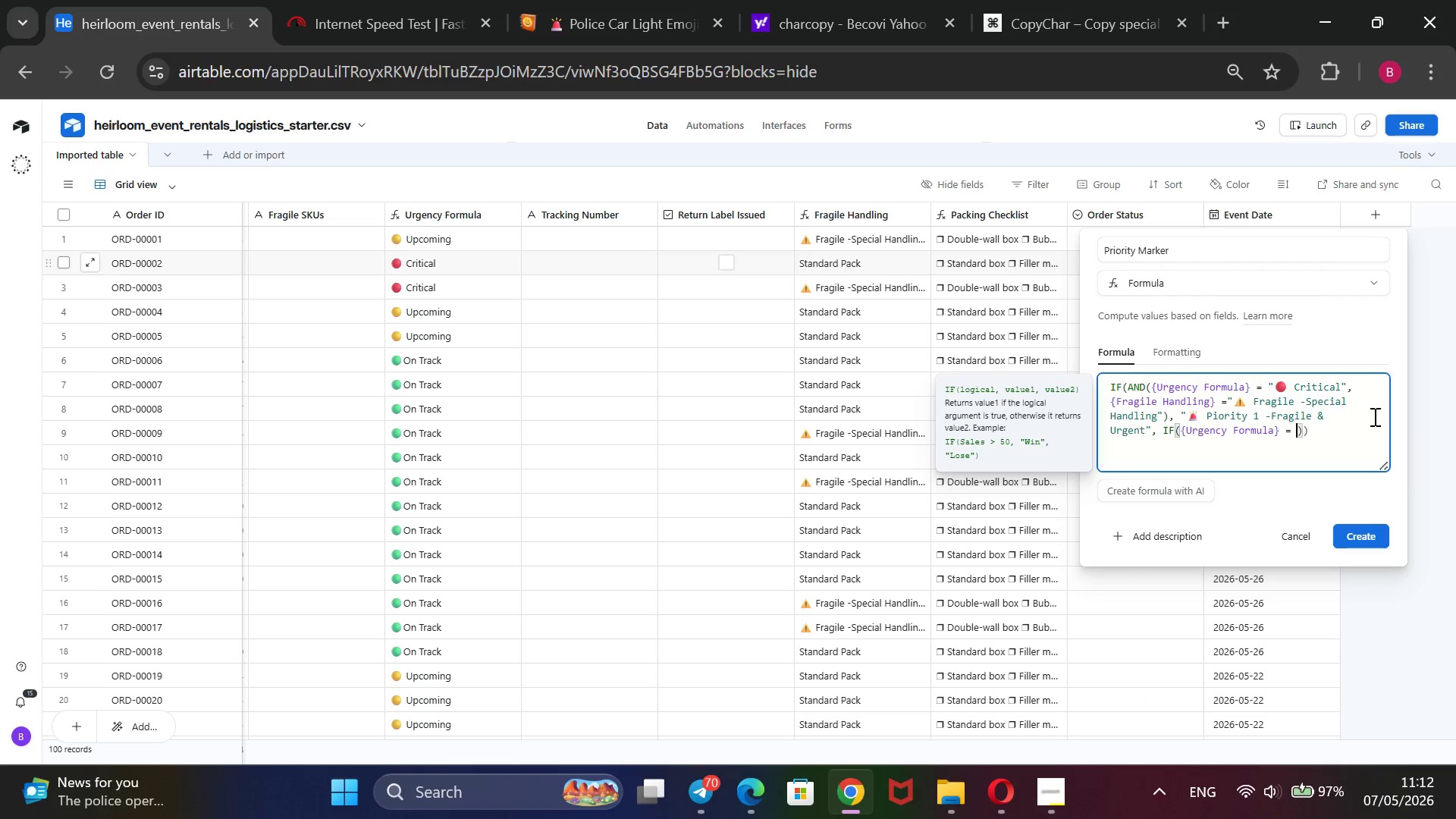 
key(Space)
 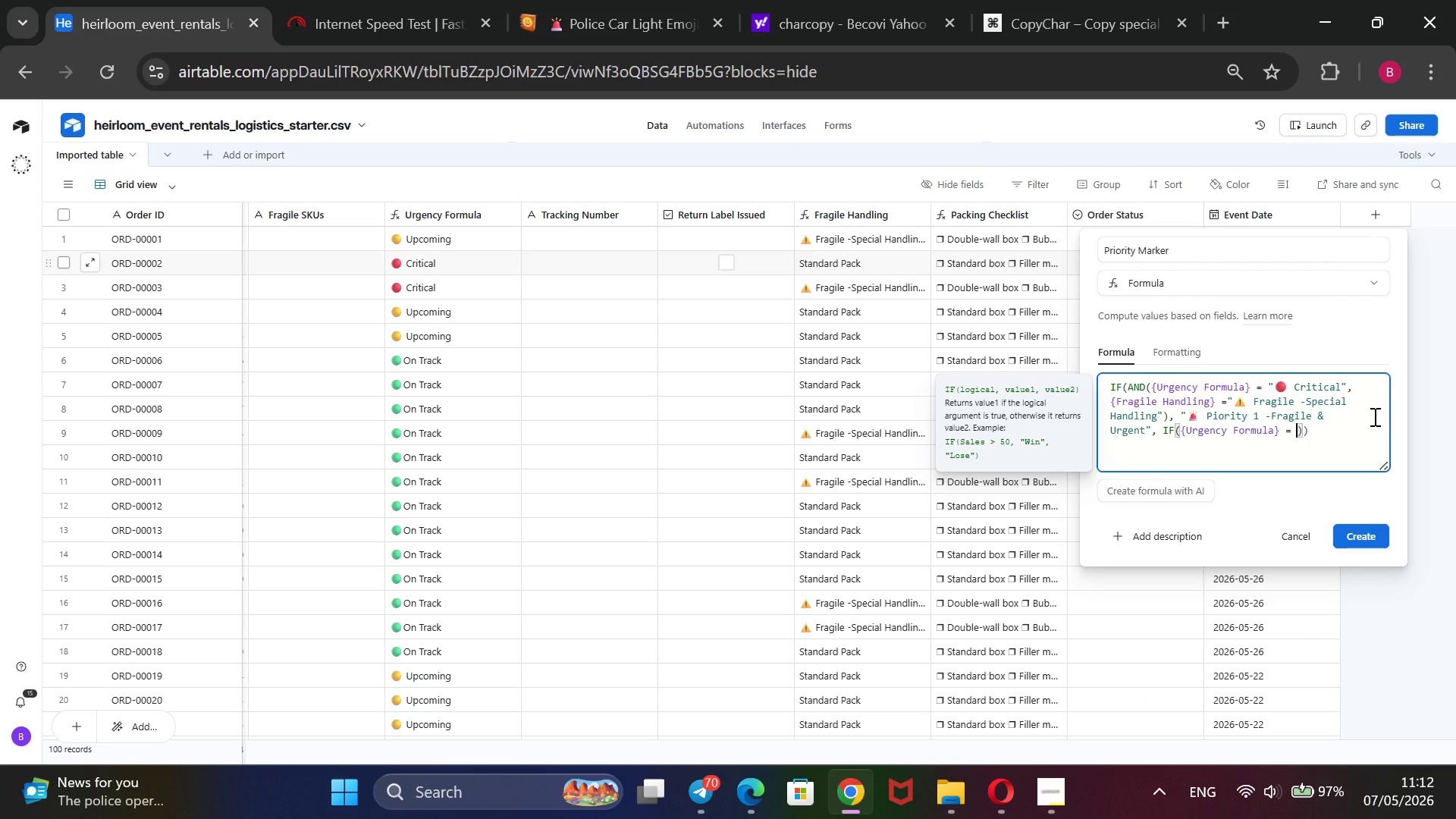 
key(Shift+2)
 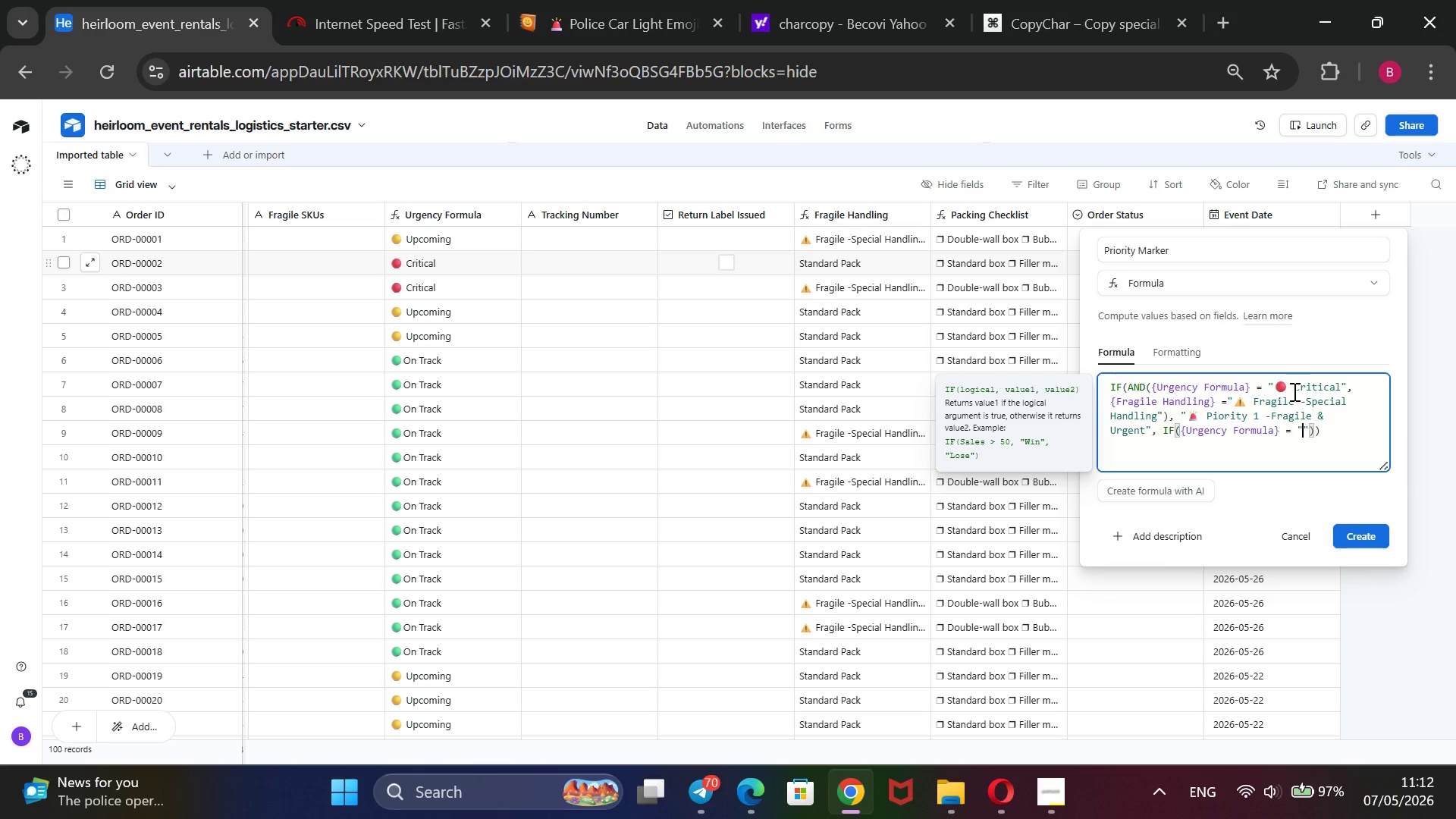 
left_click_drag(start_coordinate=[1289, 391], to_coordinate=[1277, 389])
 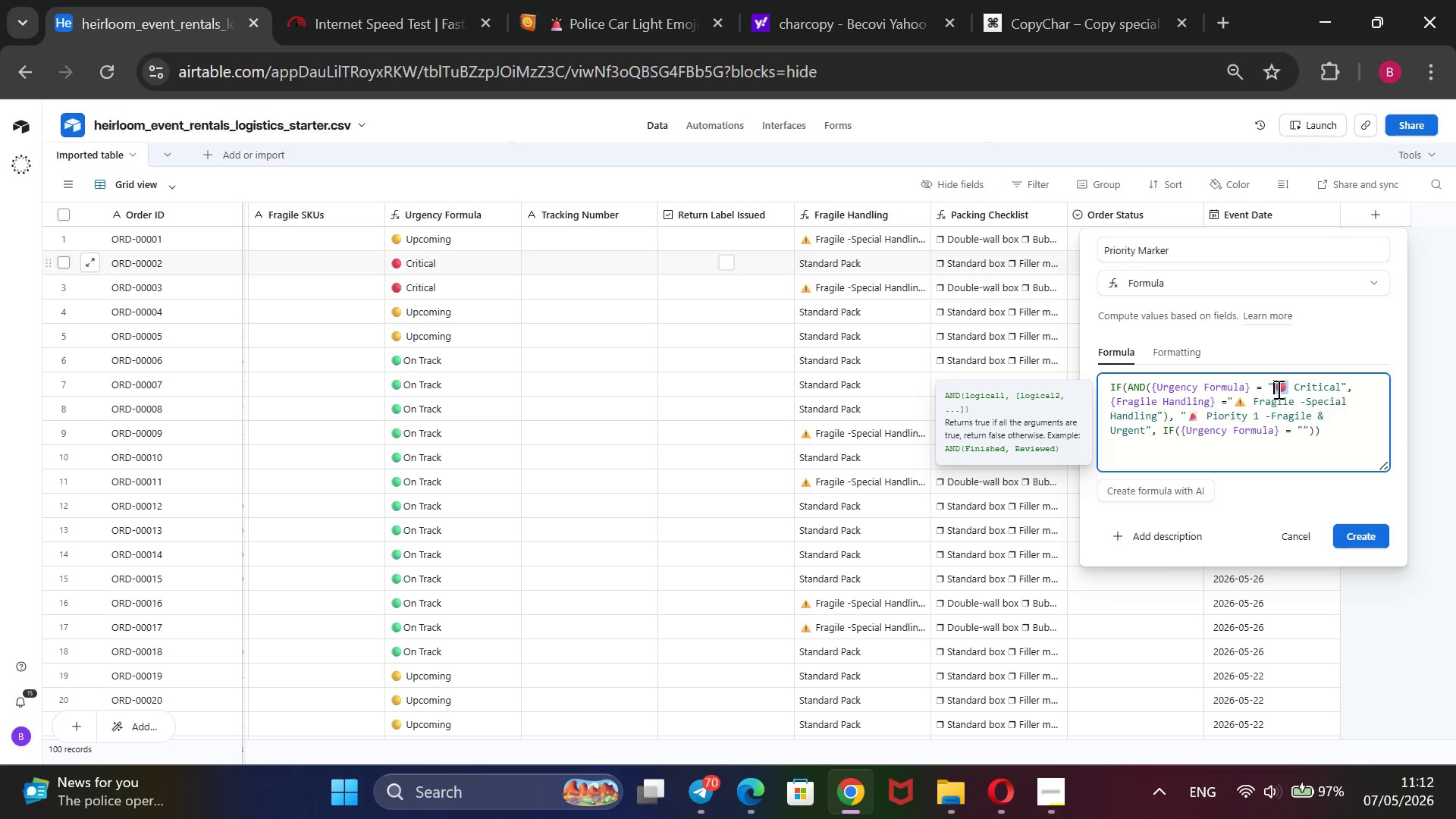 
key(Control+C)
 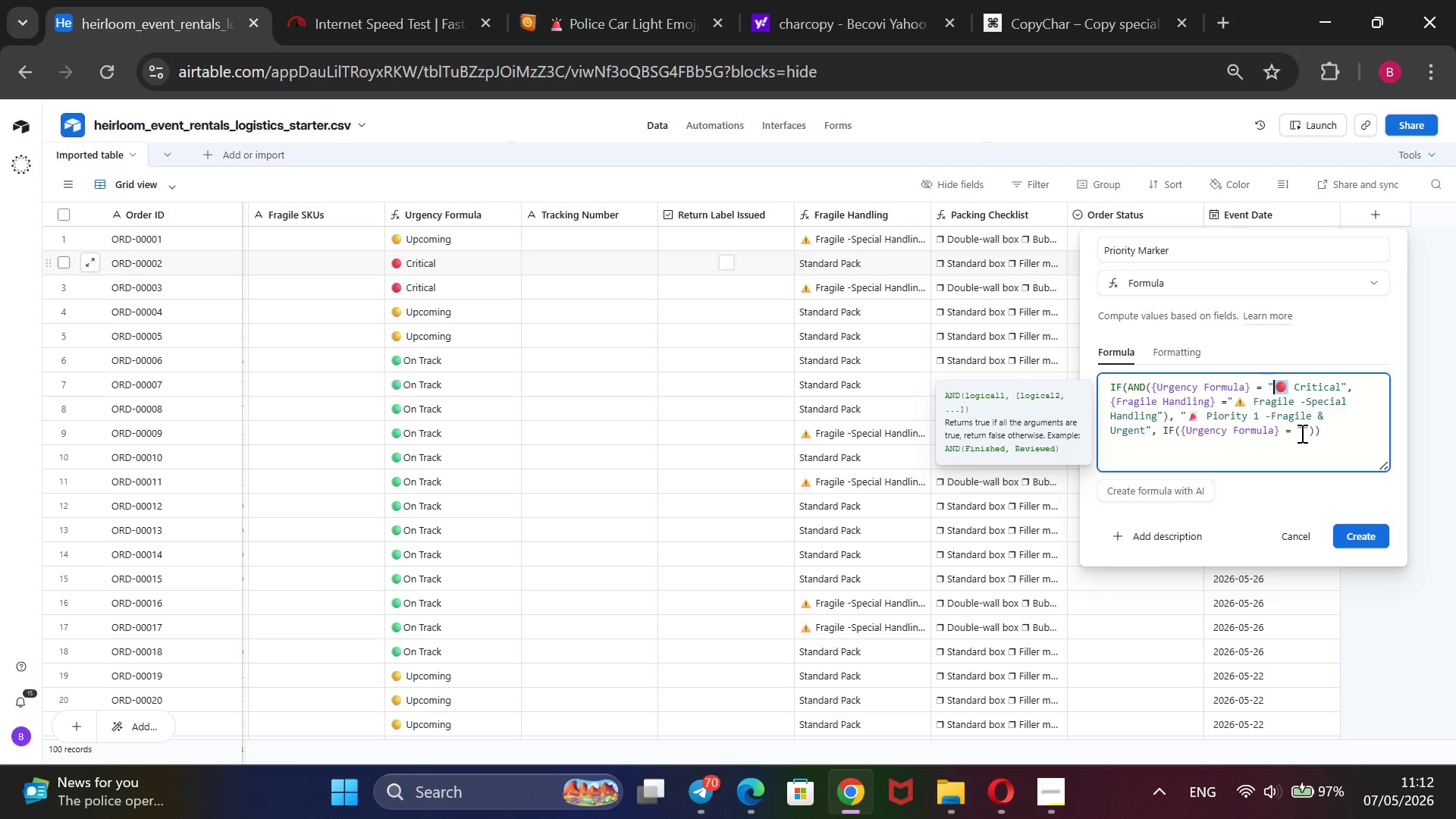 
left_click([1298, 429])
 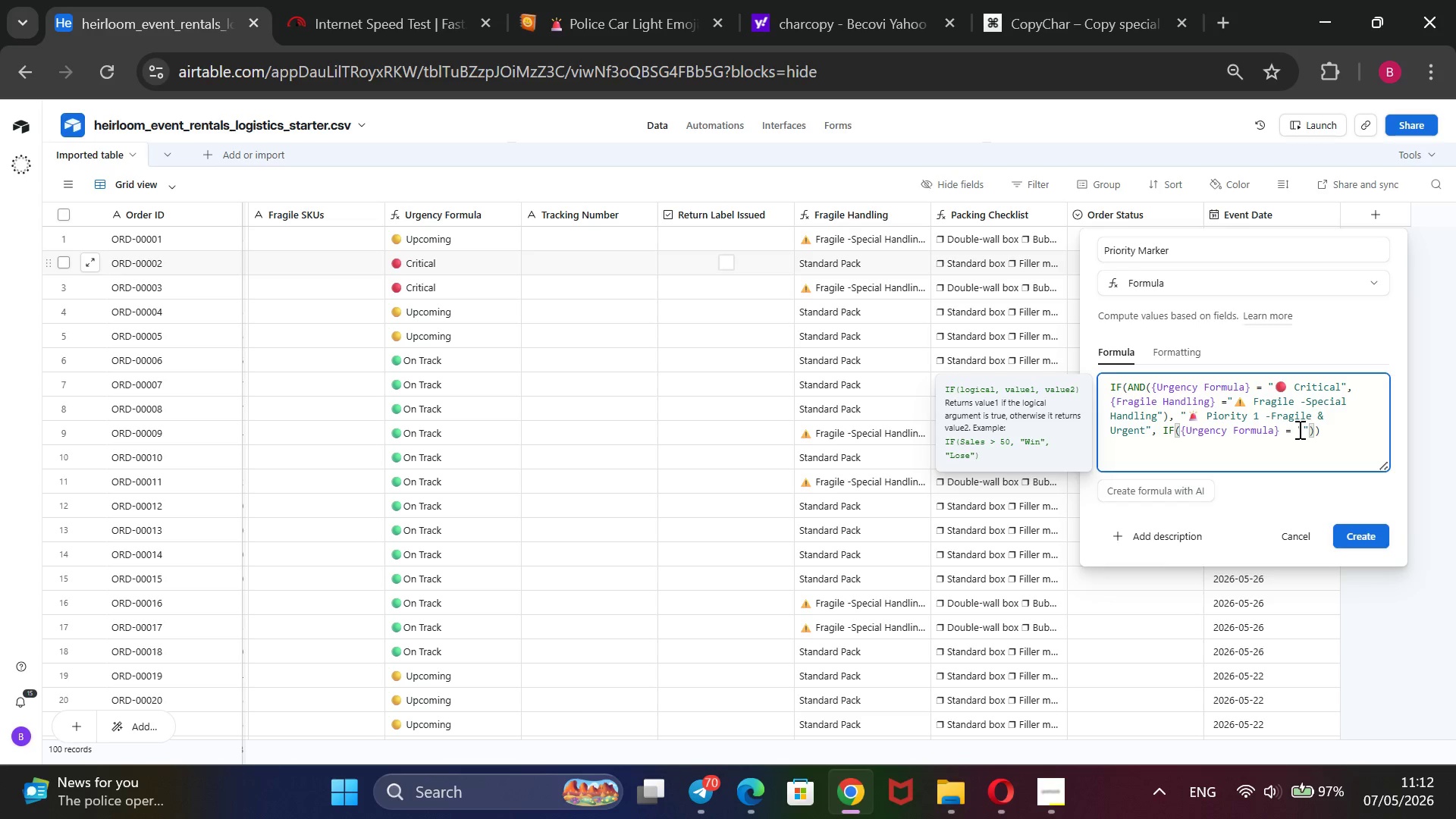 
key(ArrowRight)
 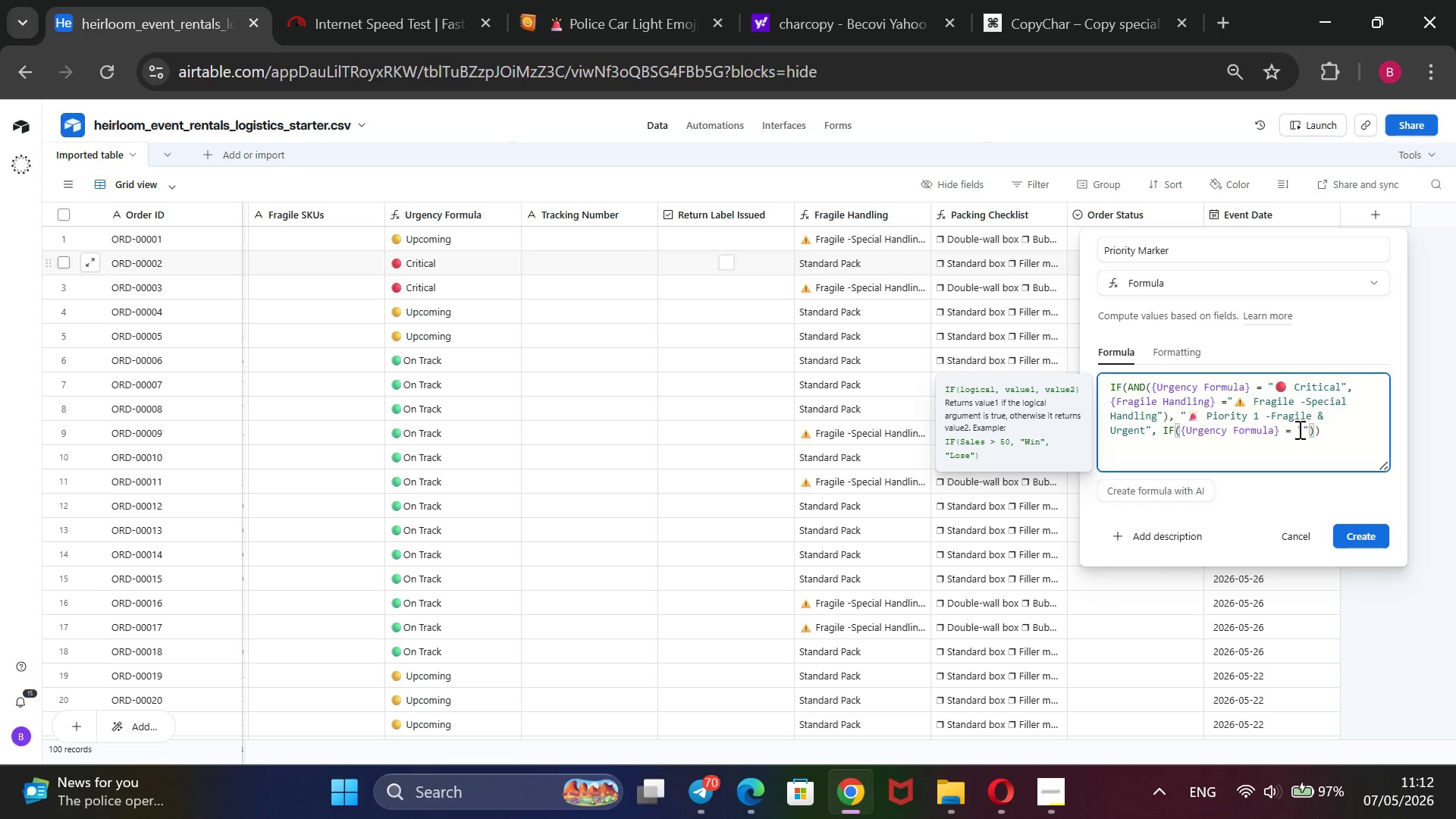 
key(Control+V)
 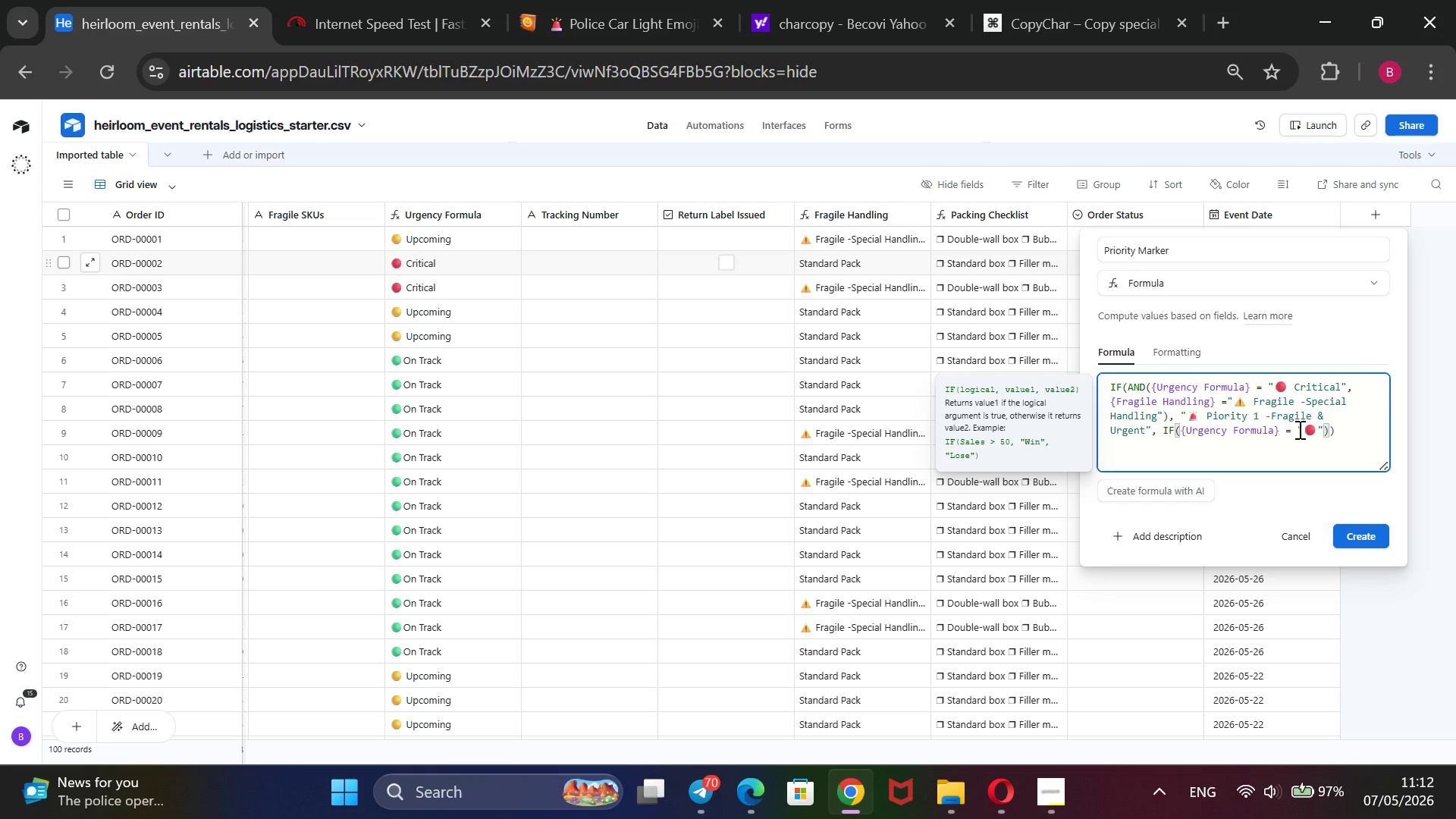 
type( Critical)
 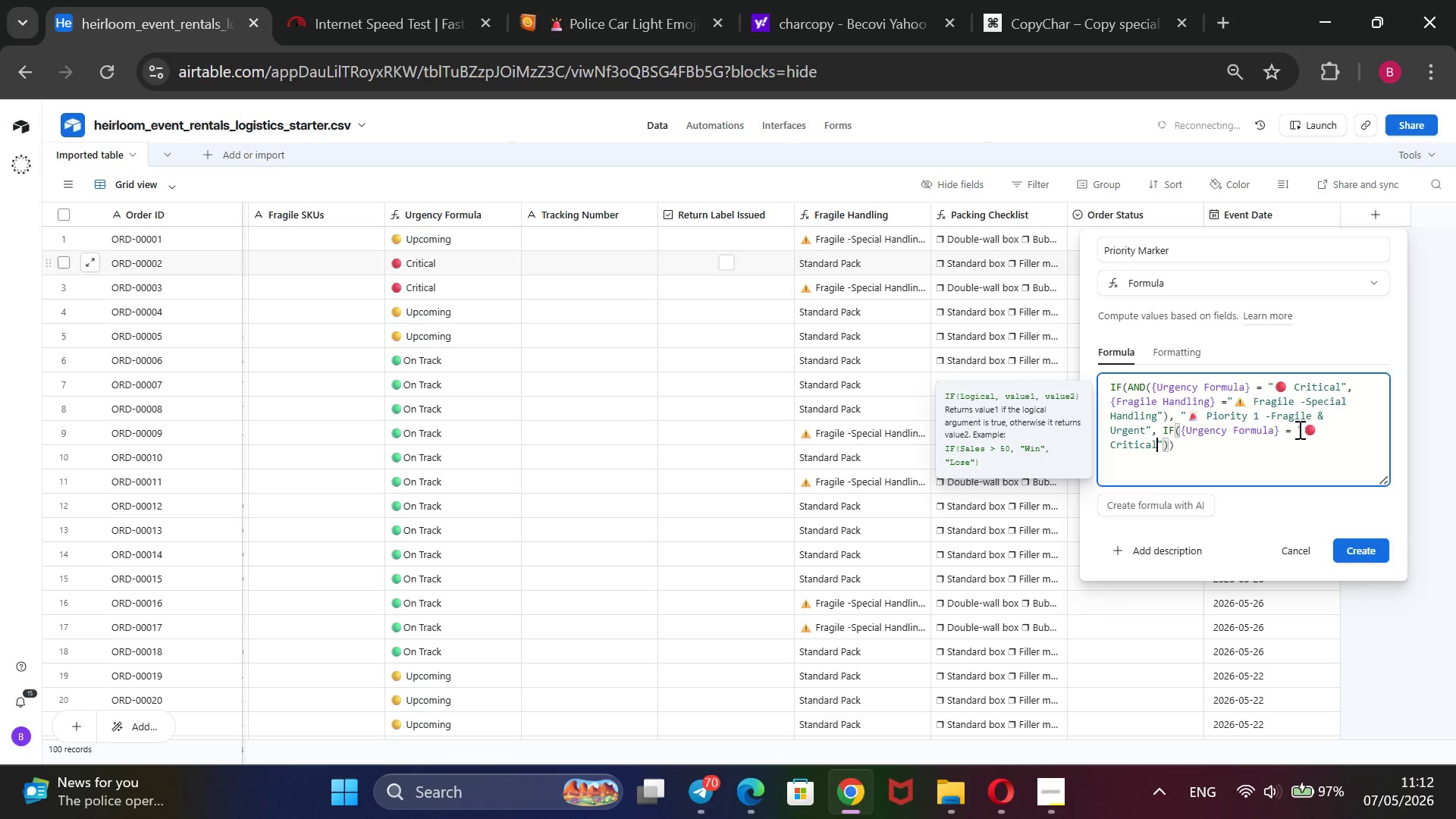 
key(ArrowRight)
 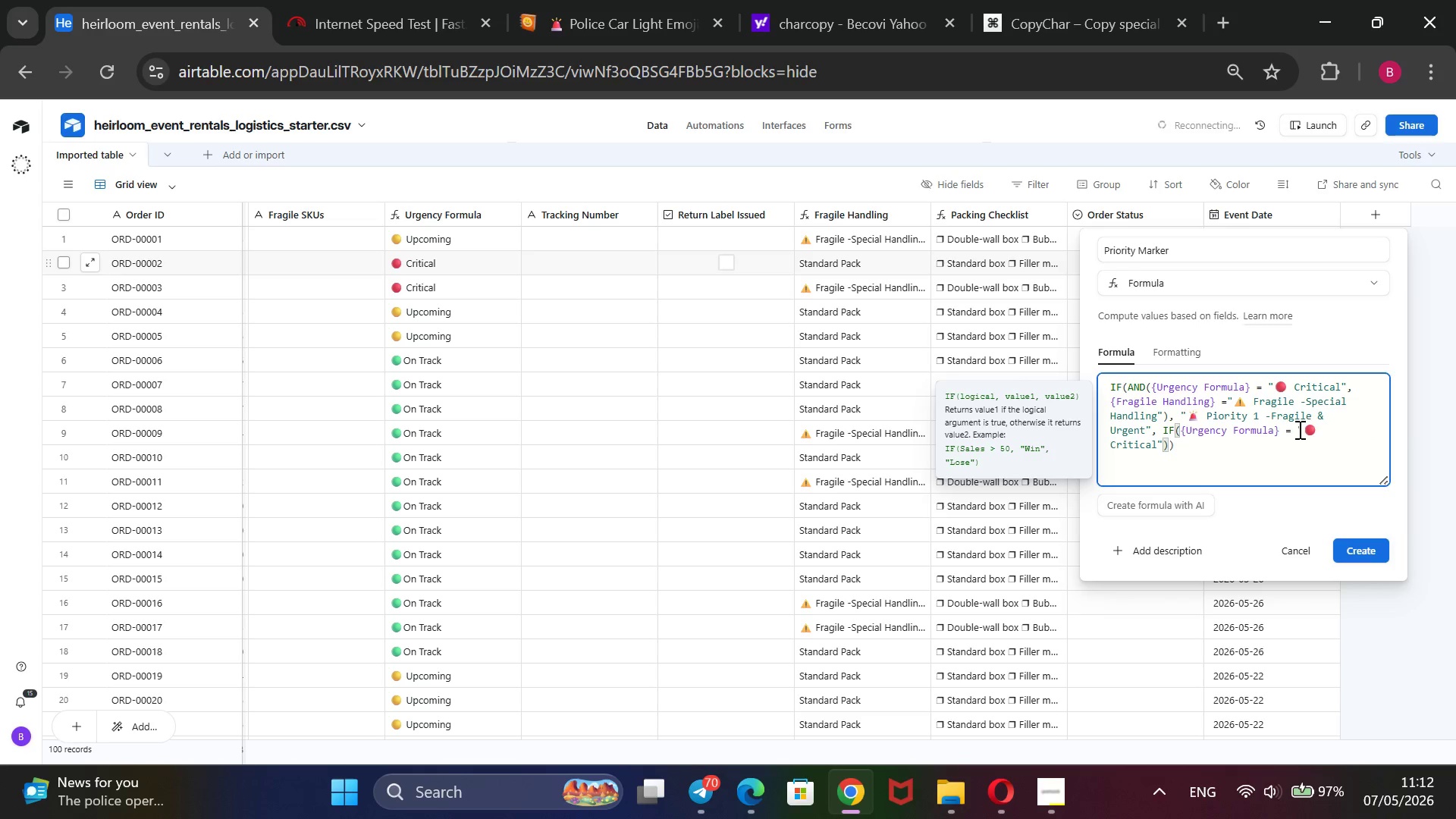 
key(Comma)
 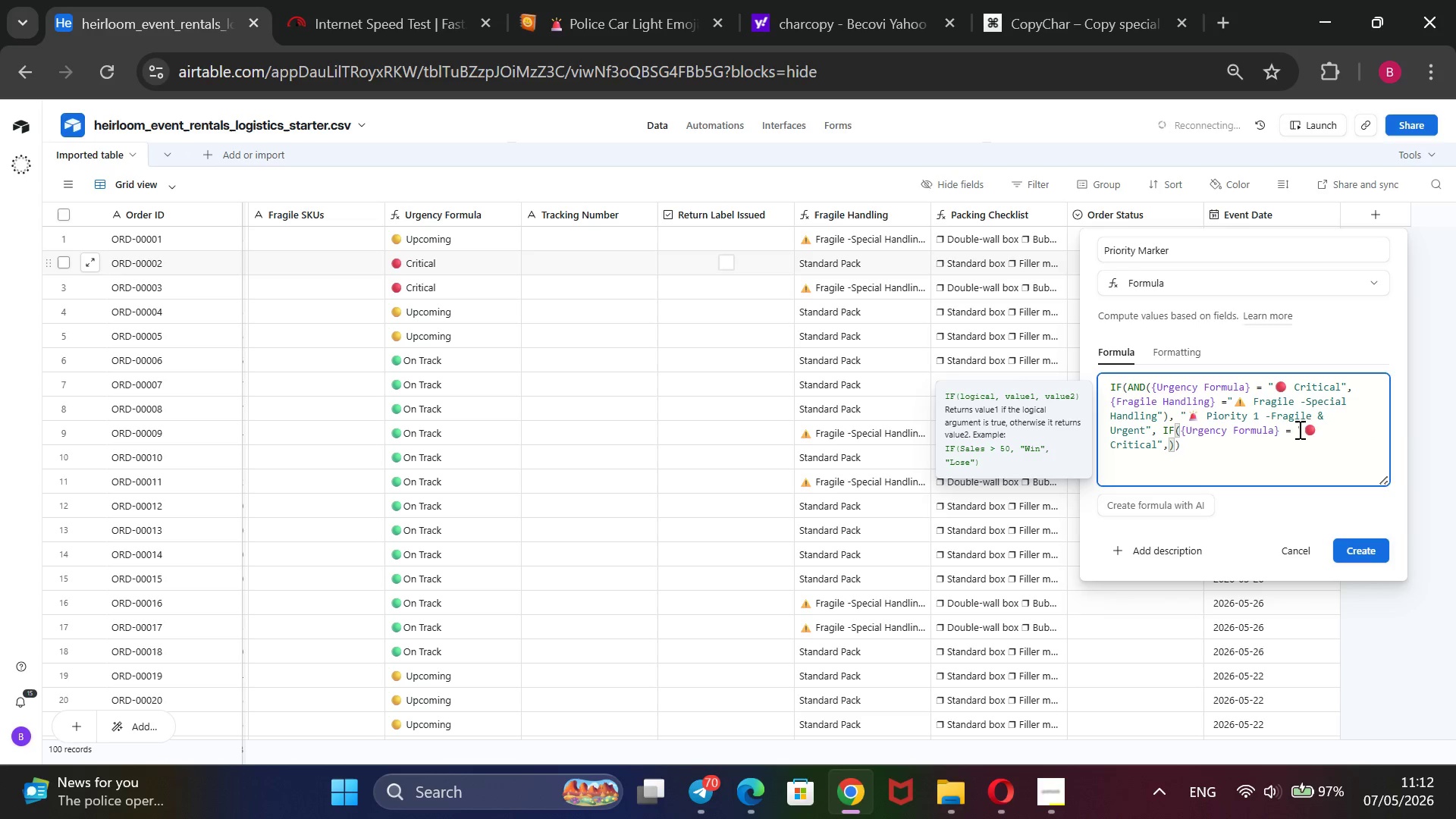 
type( @Priority 2 -Urgent)
 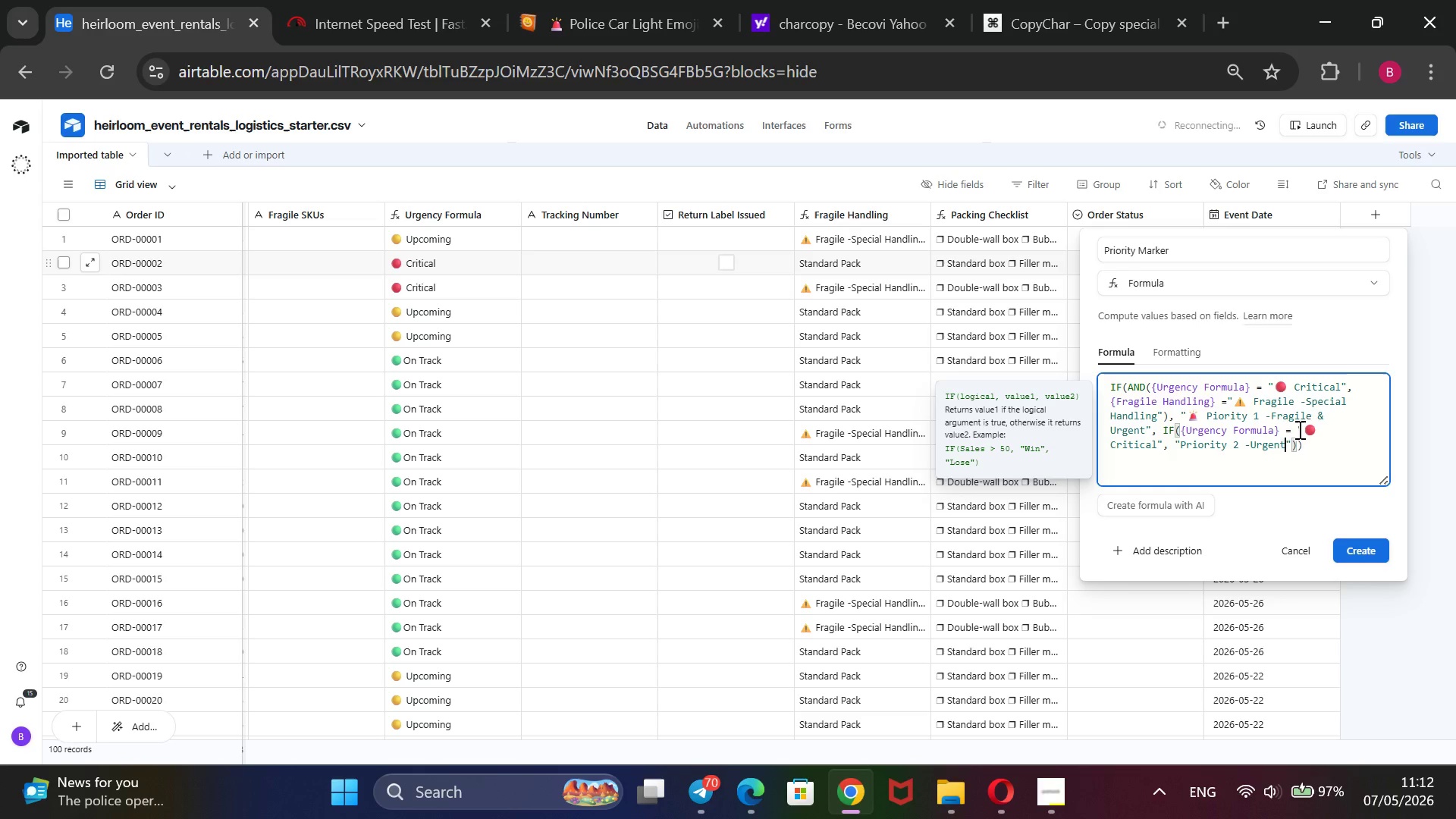 
hold_key(key=ArrowLeft, duration=1.01)
 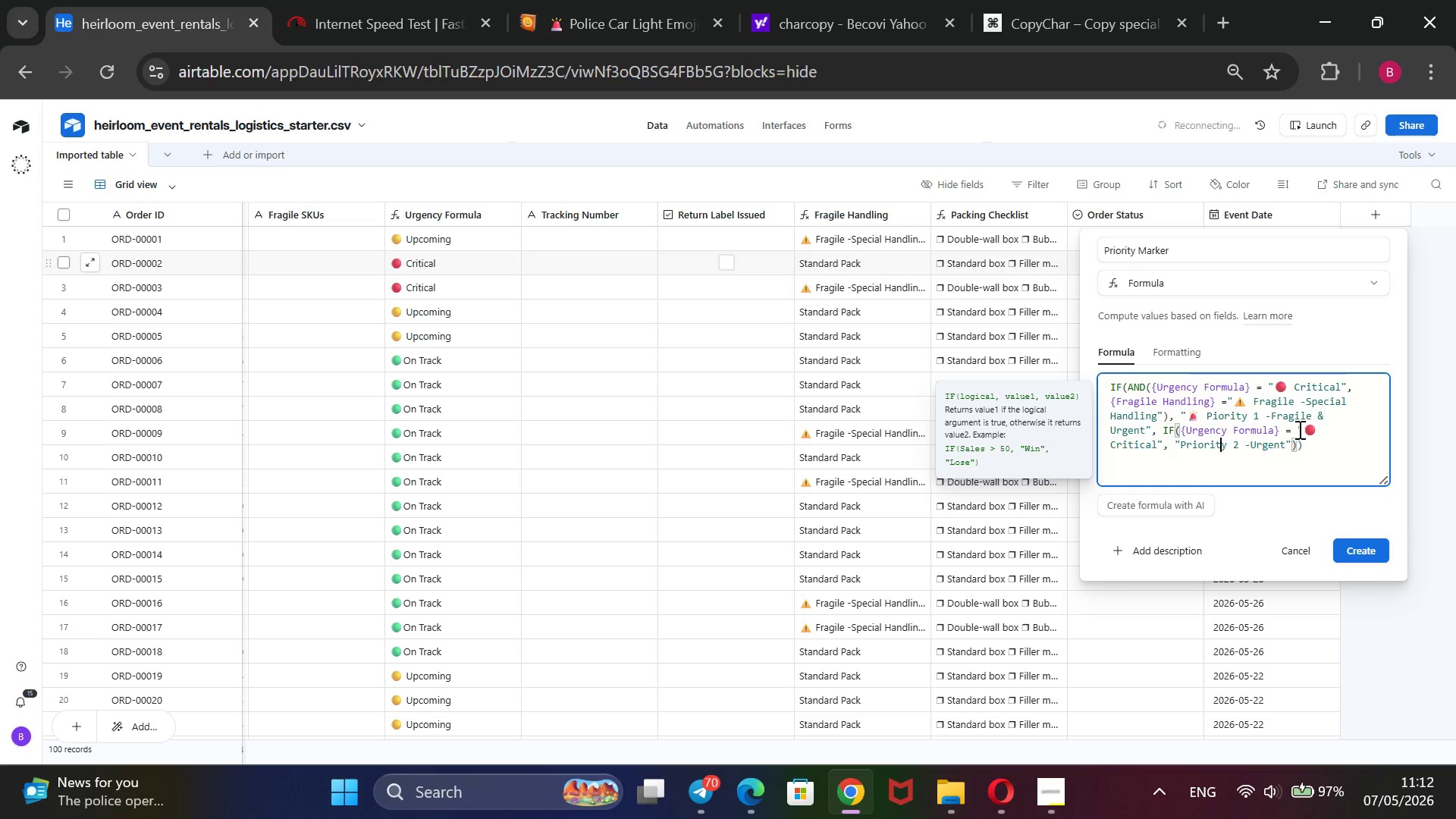 
key(ArrowLeft)
 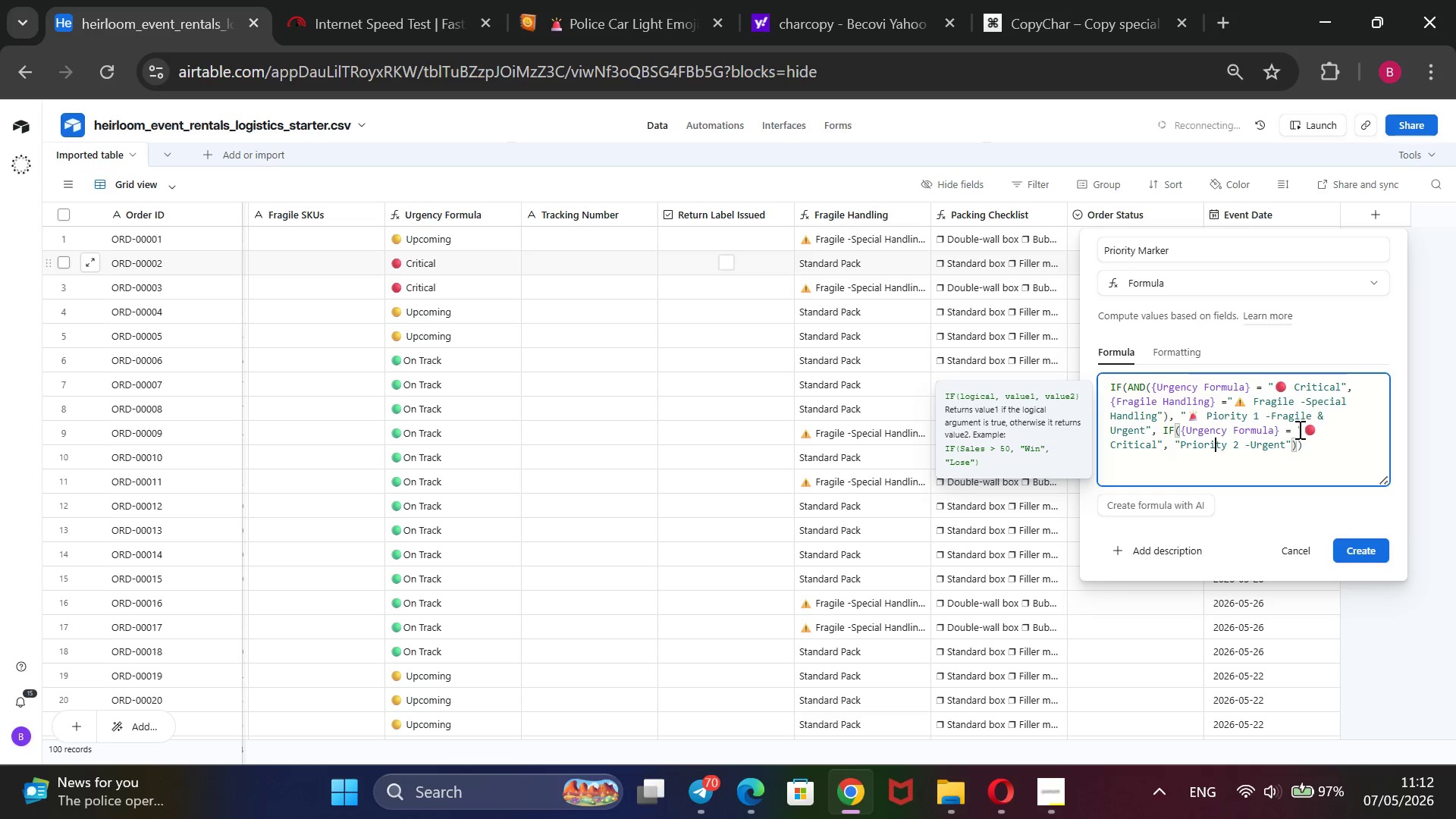 
key(ArrowLeft)
 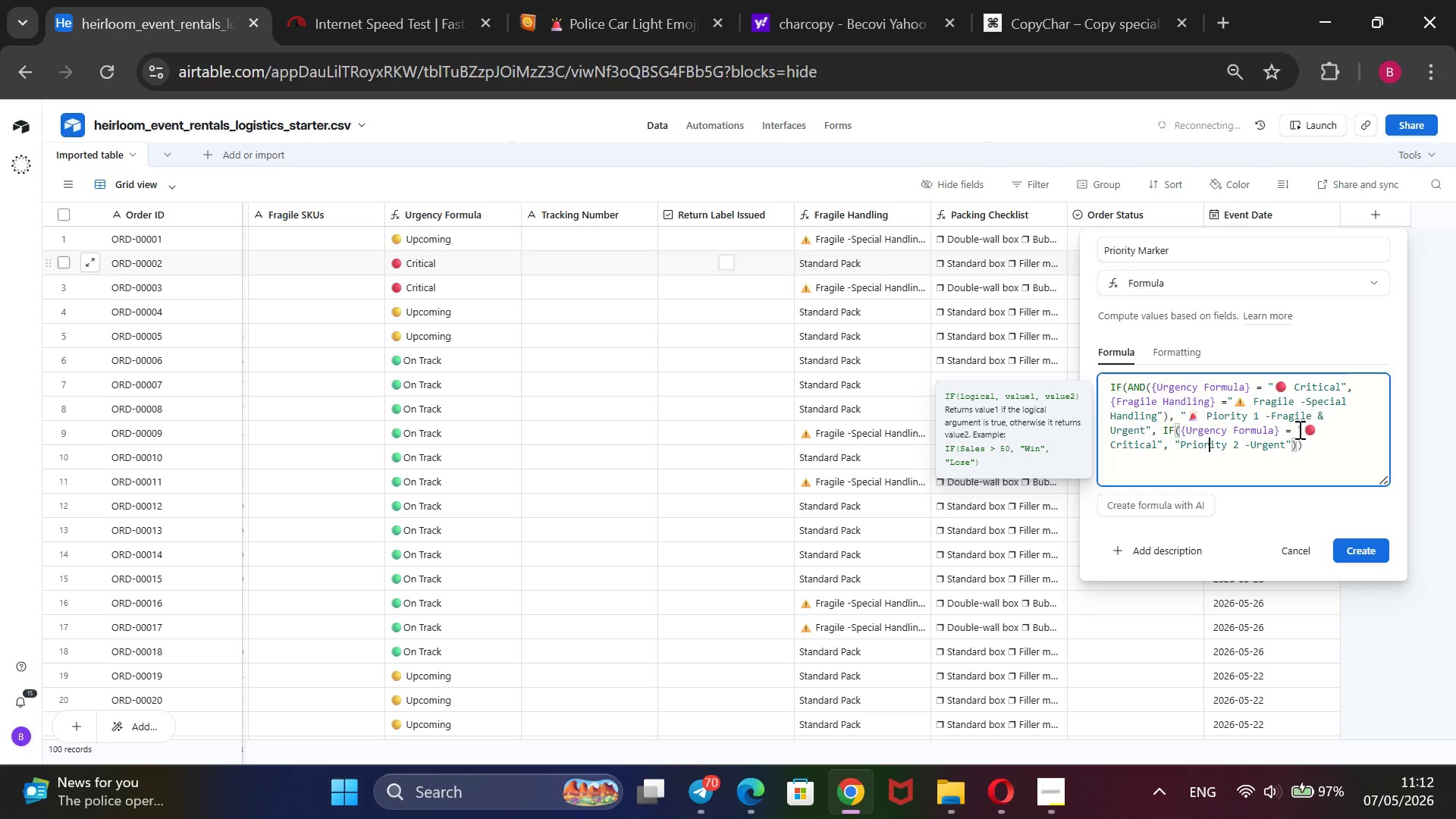 
key(ArrowLeft)
 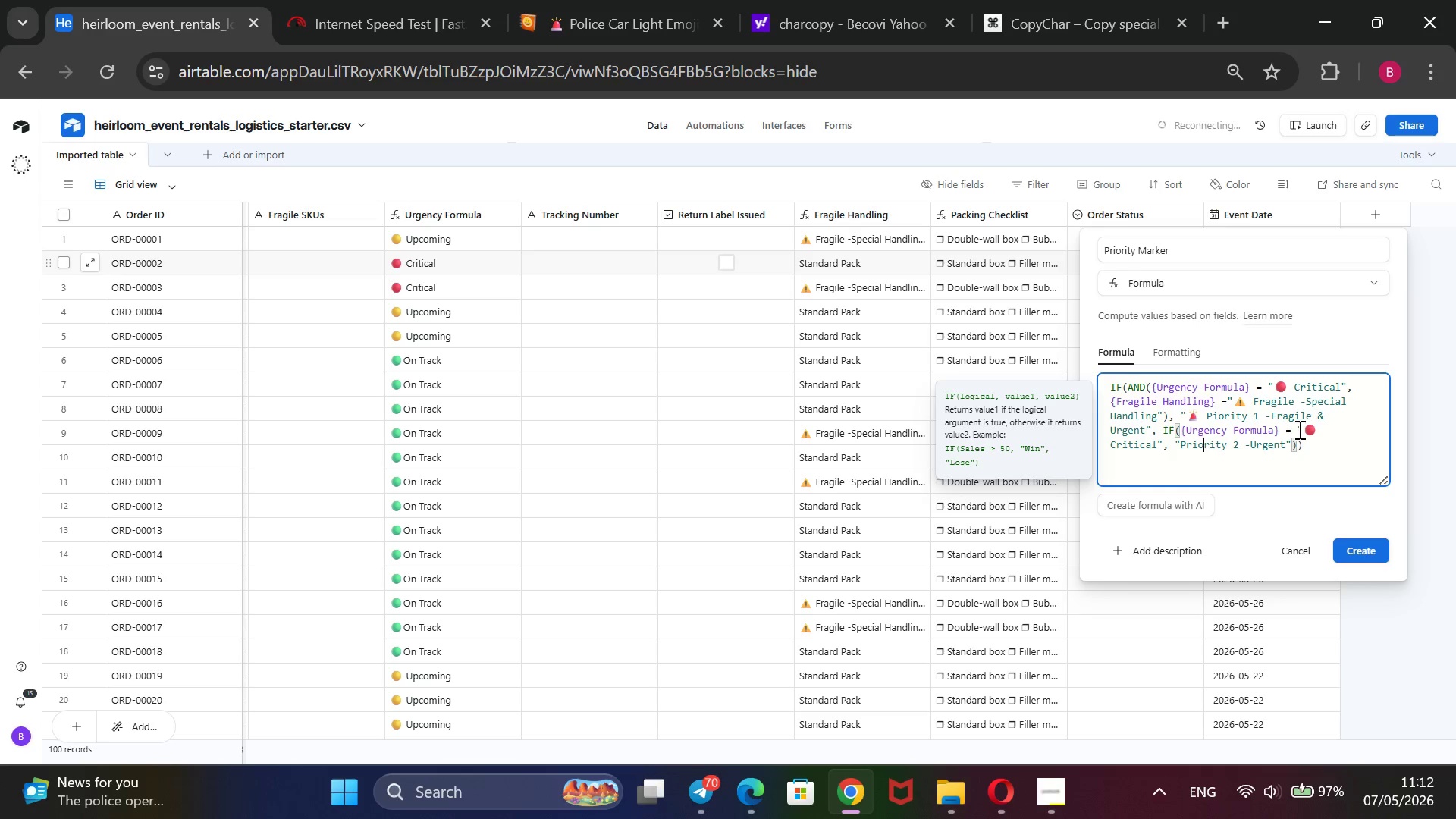 
key(ArrowLeft)
 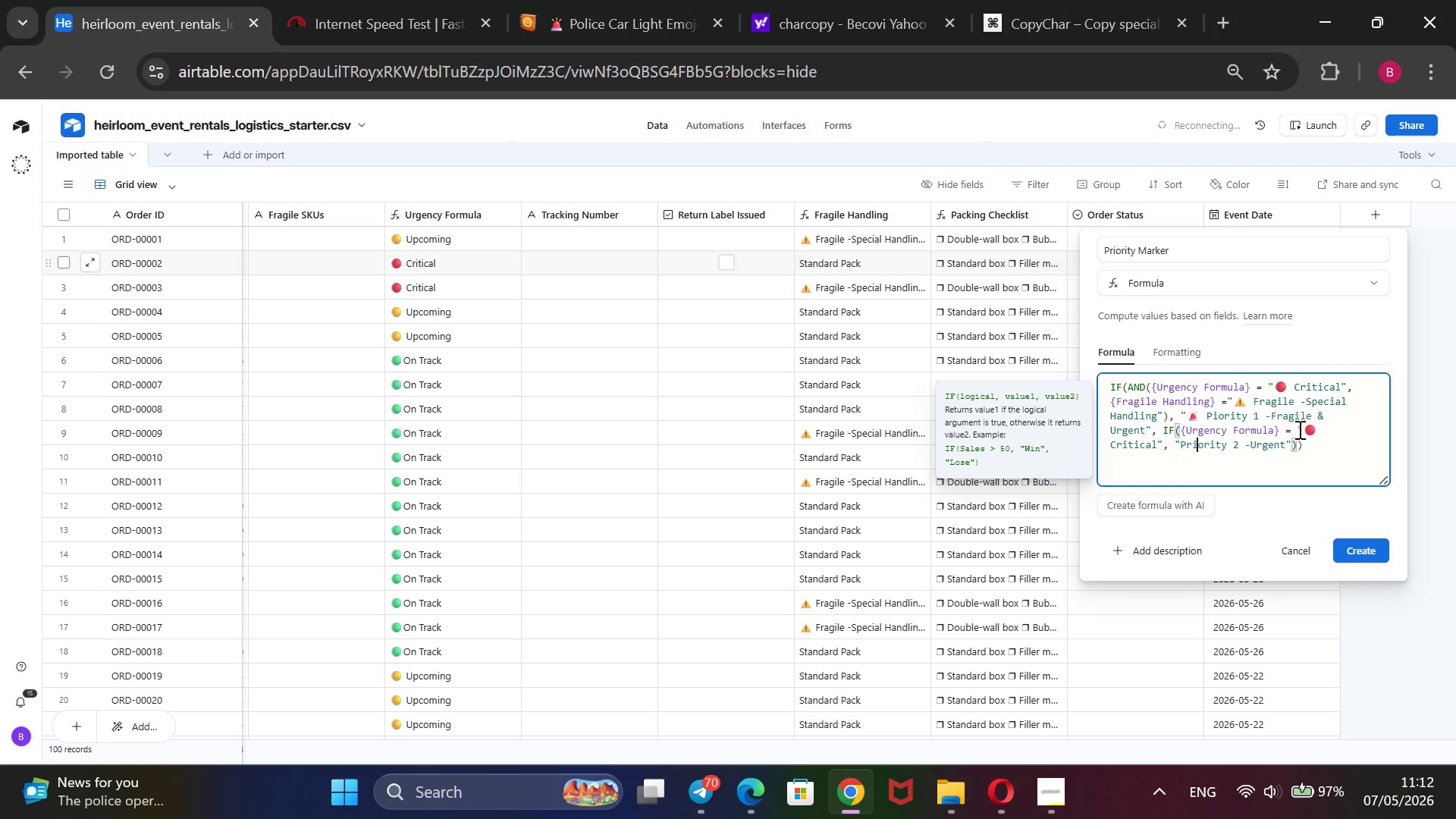 
key(ArrowLeft)
 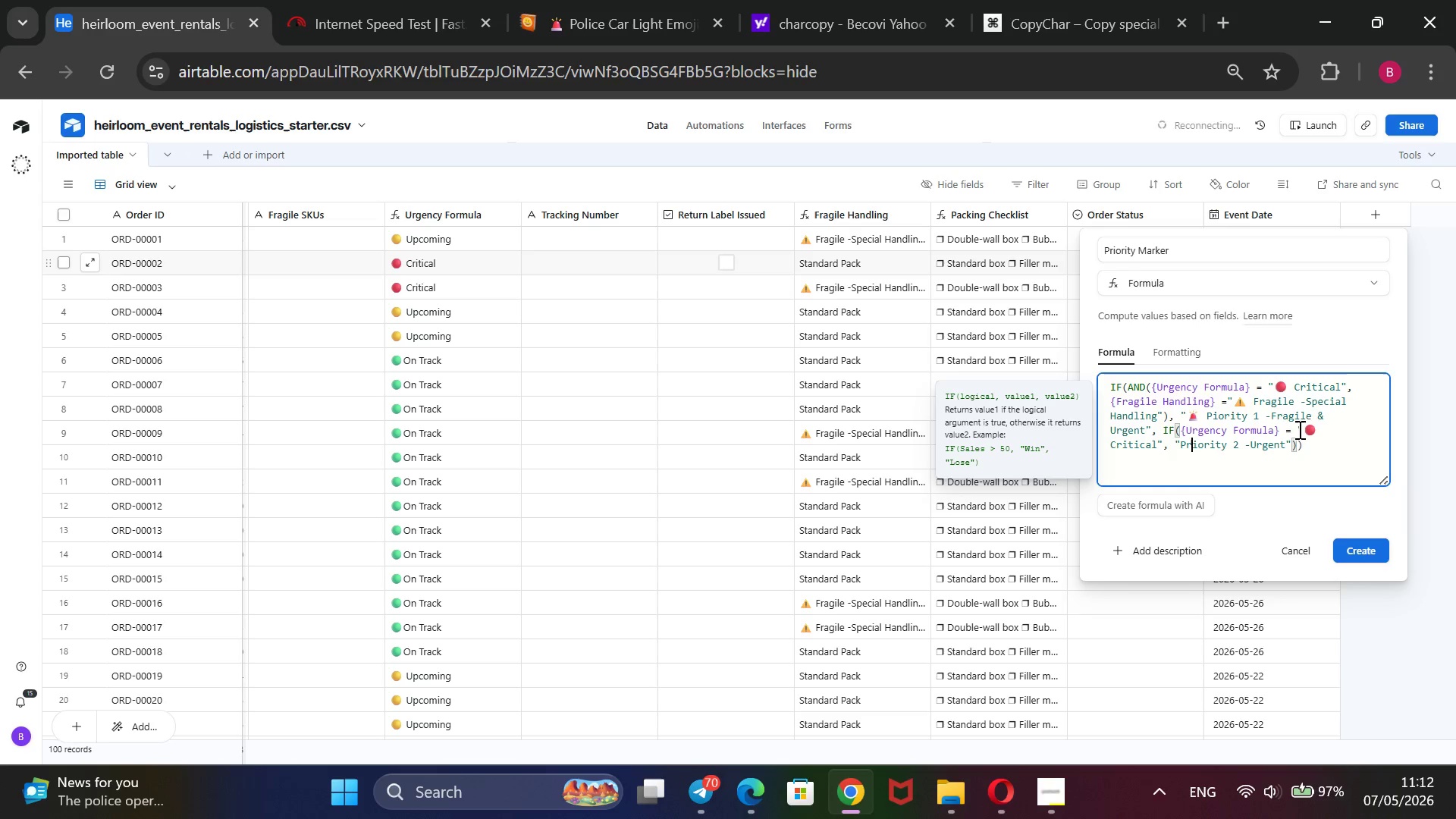 
key(ArrowLeft)
 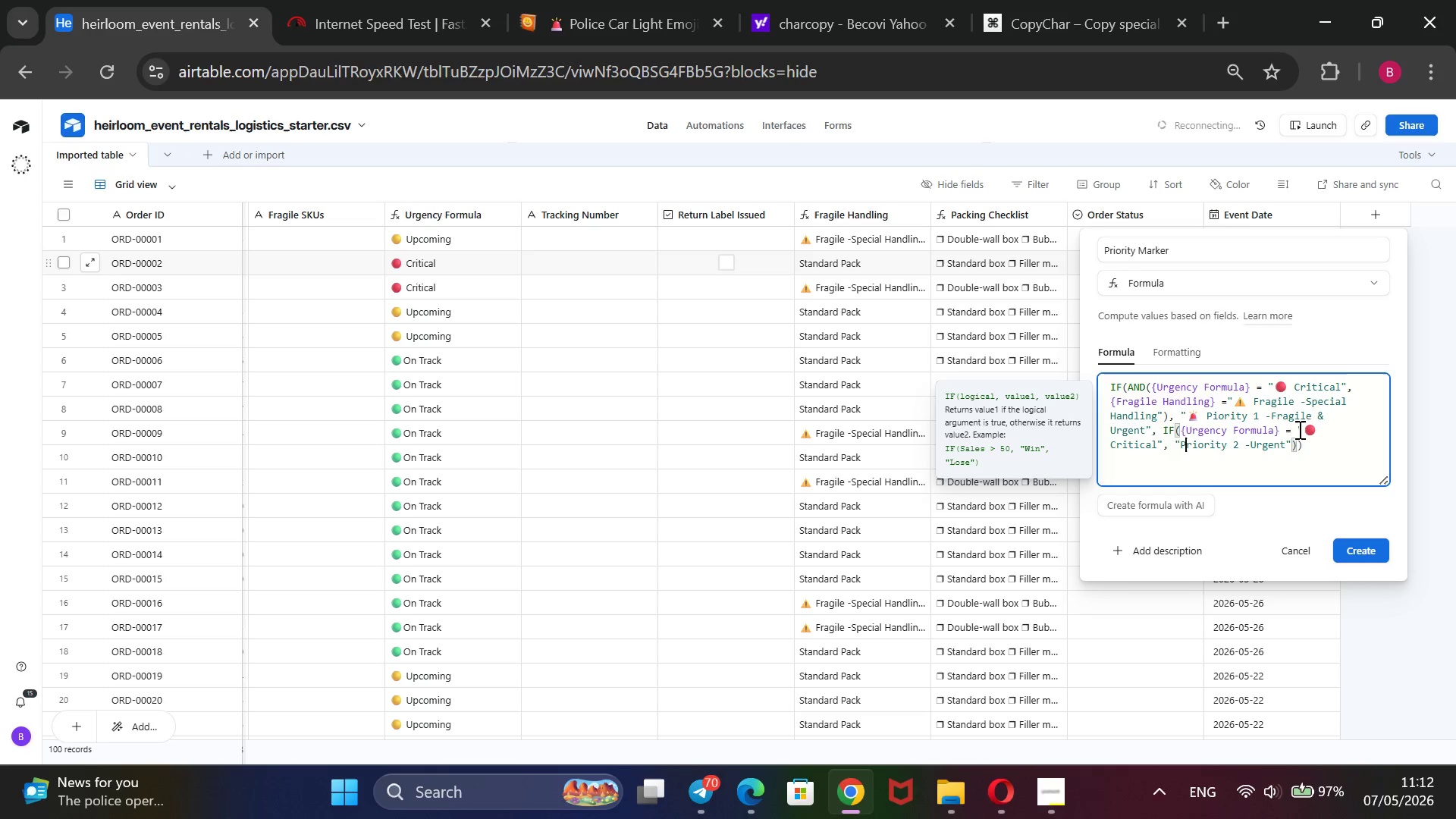 
key(ArrowLeft)
 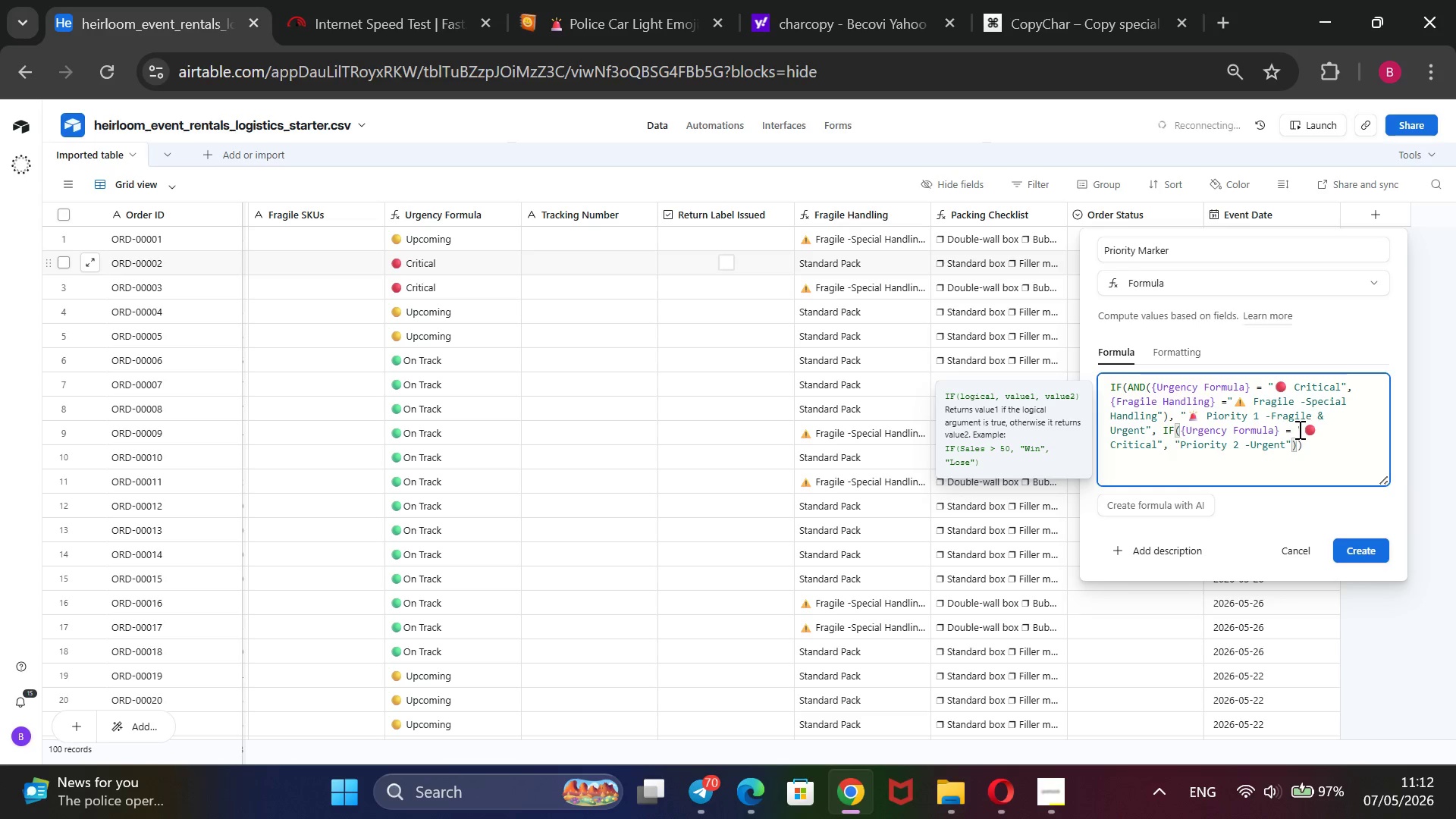 
key(Control+V)
 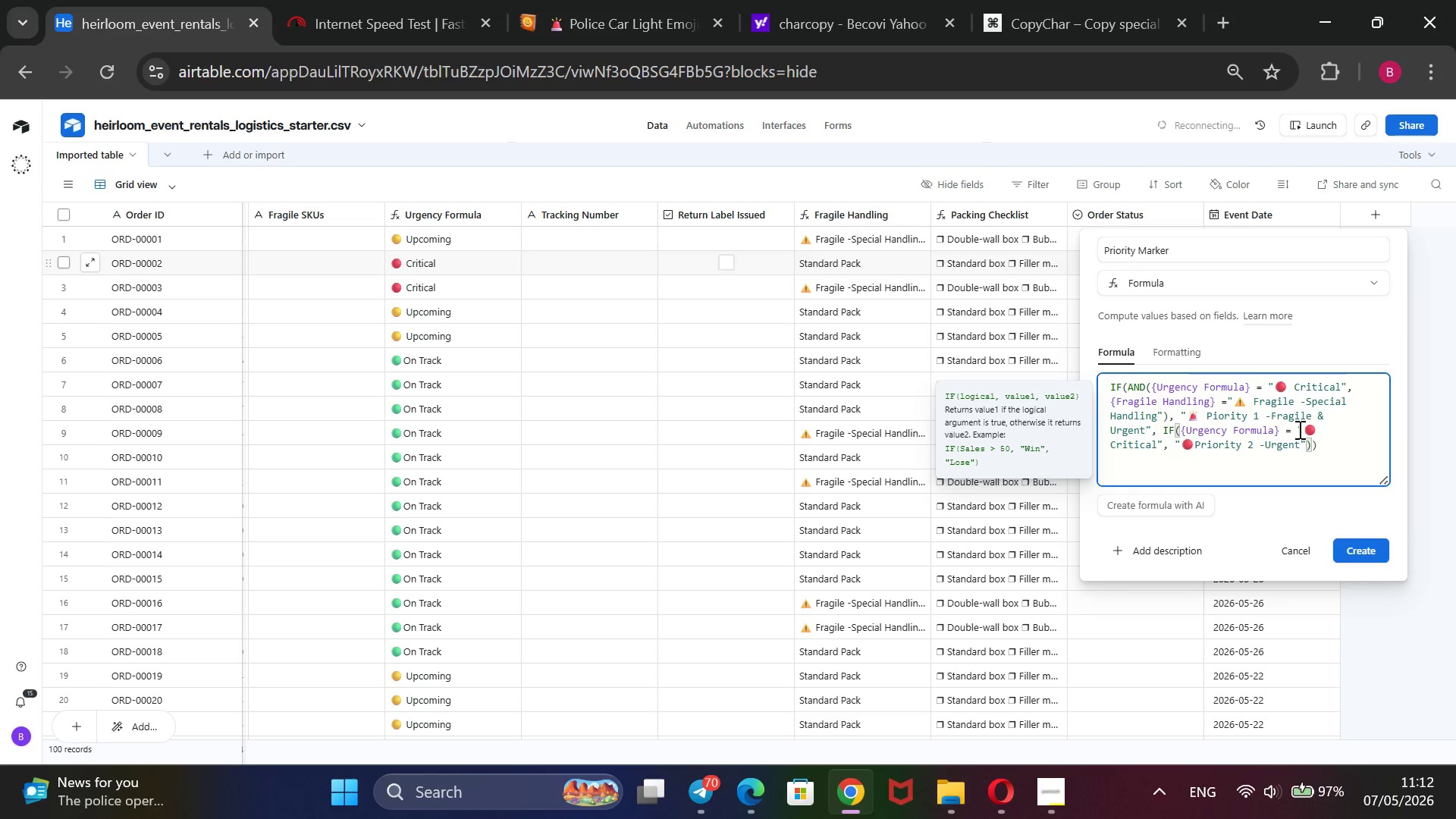 
key(Space)
 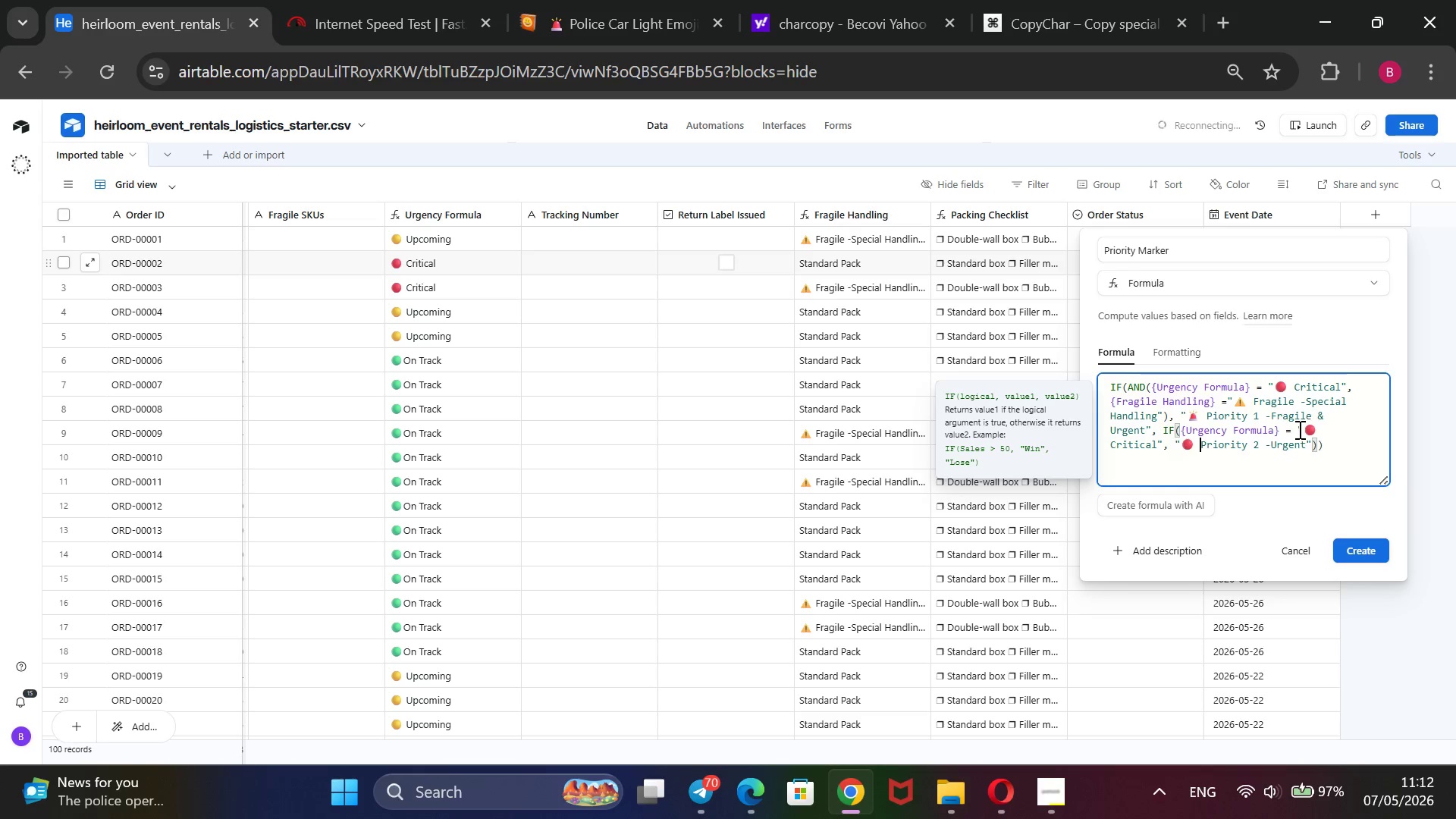 
hold_key(key=ArrowRight, duration=1.39)
 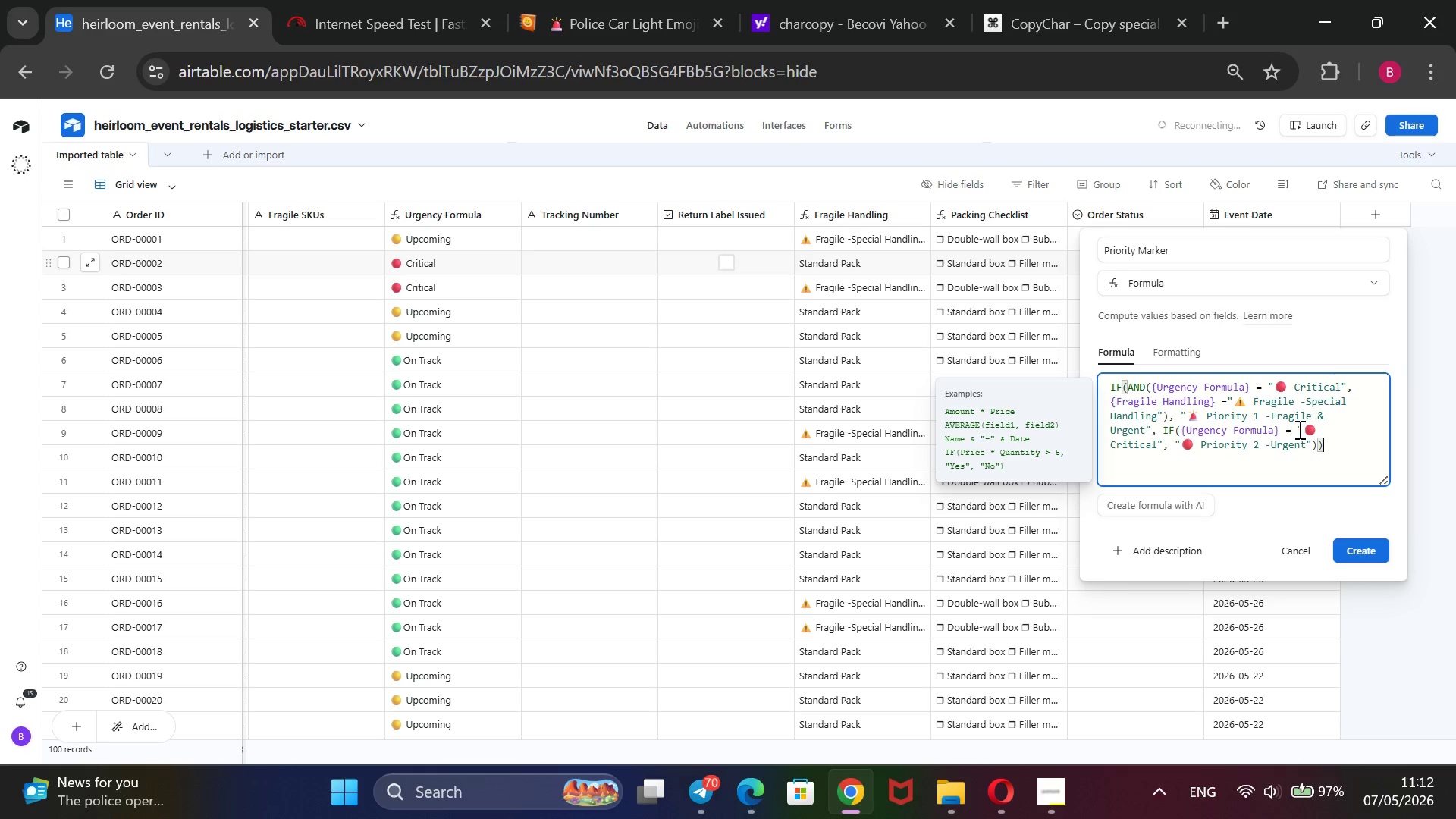 
key(ArrowLeft)
 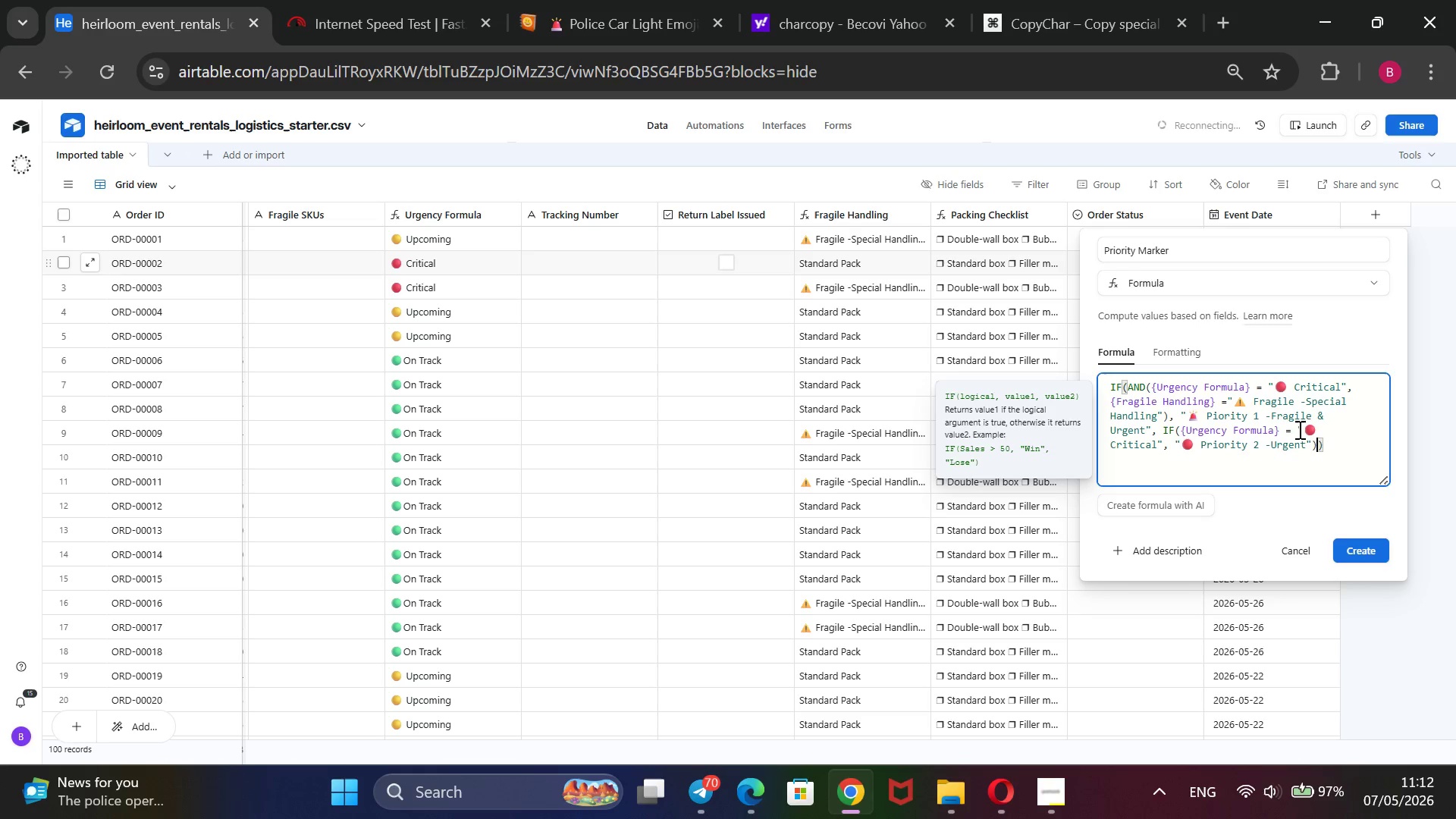 
key(ArrowLeft)
 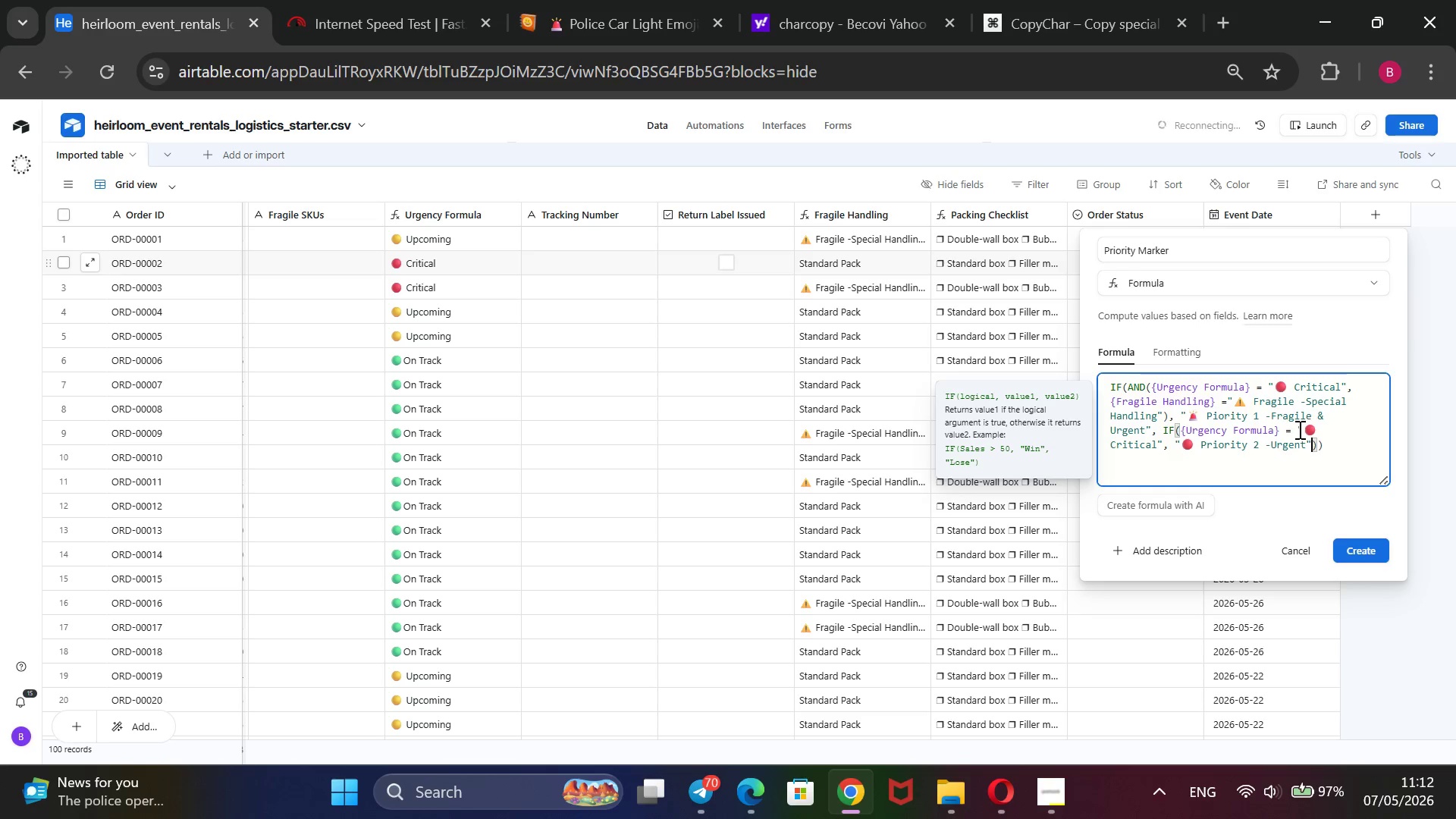 
type(, IF())
 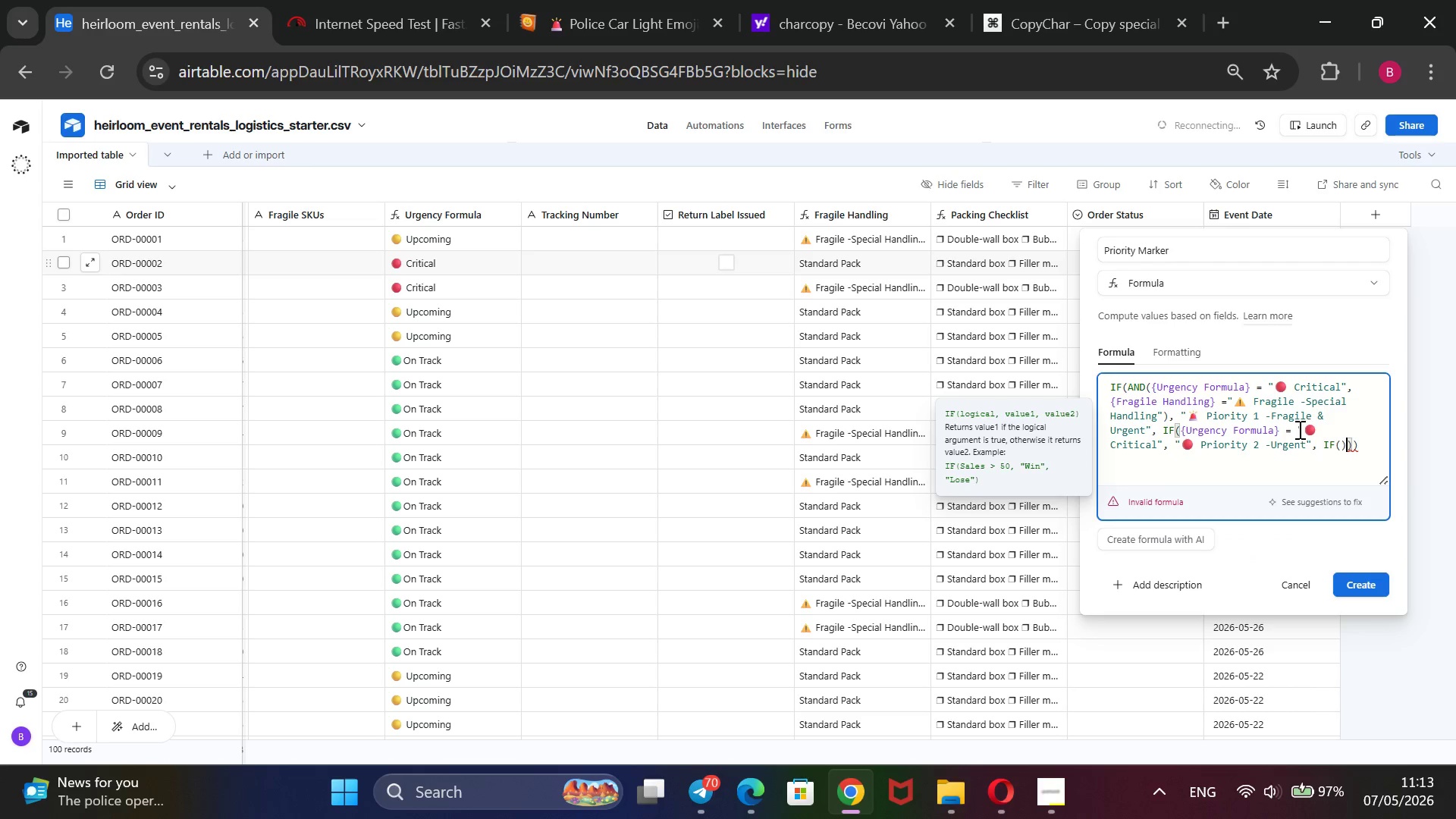 
key(ArrowLeft)
 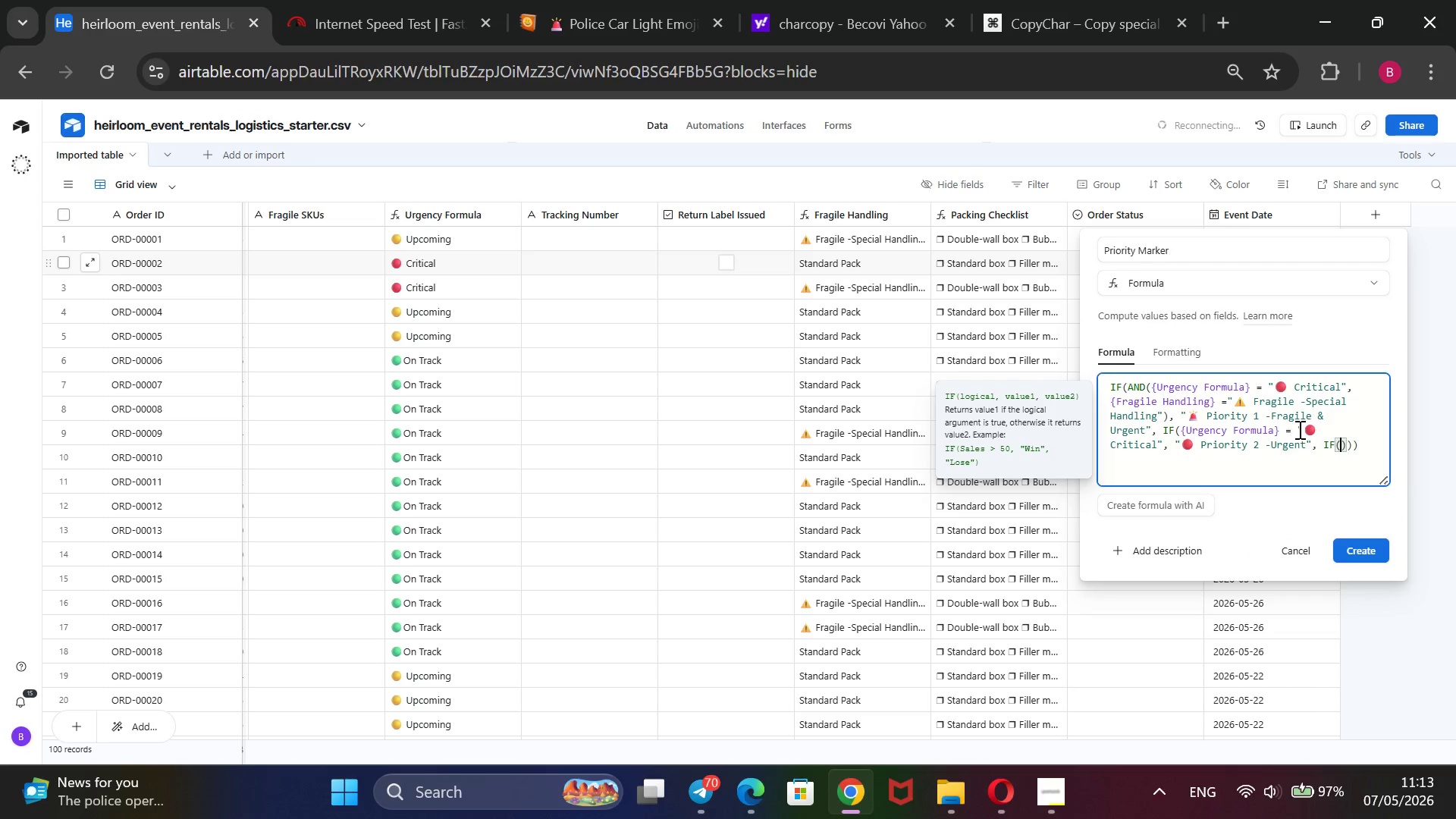 
key(Shift+BracketLeft)
 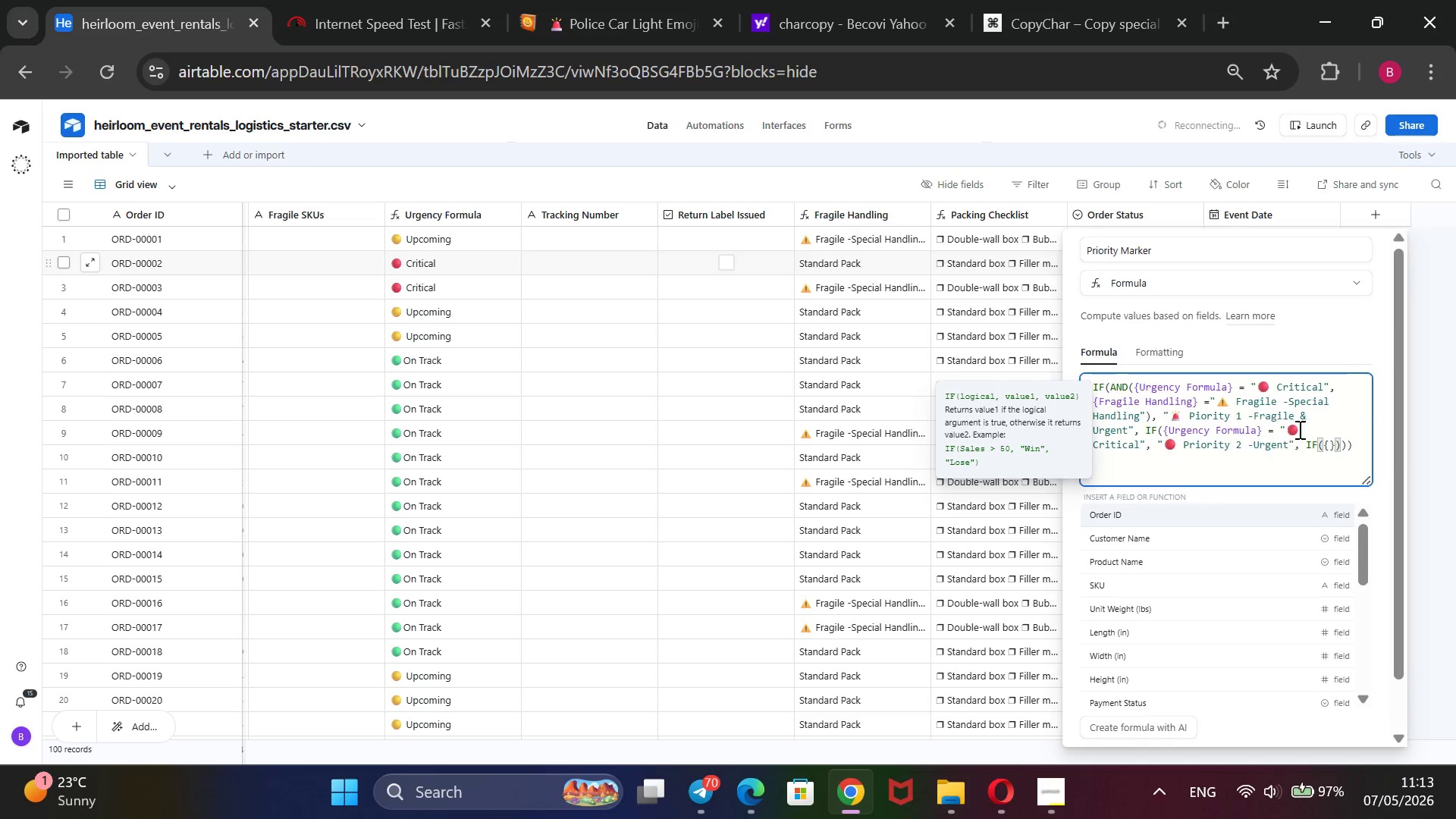 
hold_key(key=ArrowDown, duration=1.5)
 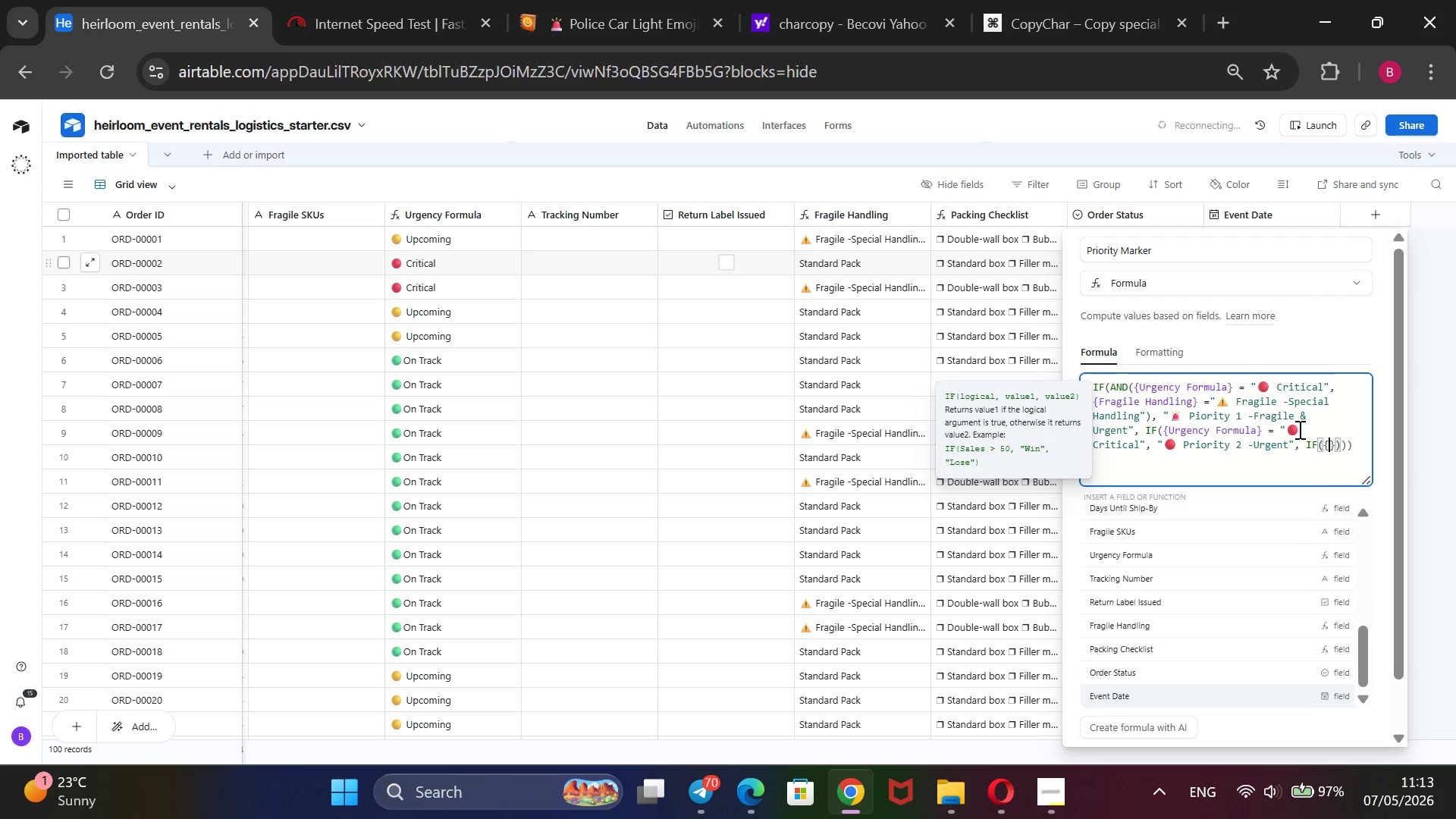 
key(ArrowDown)
 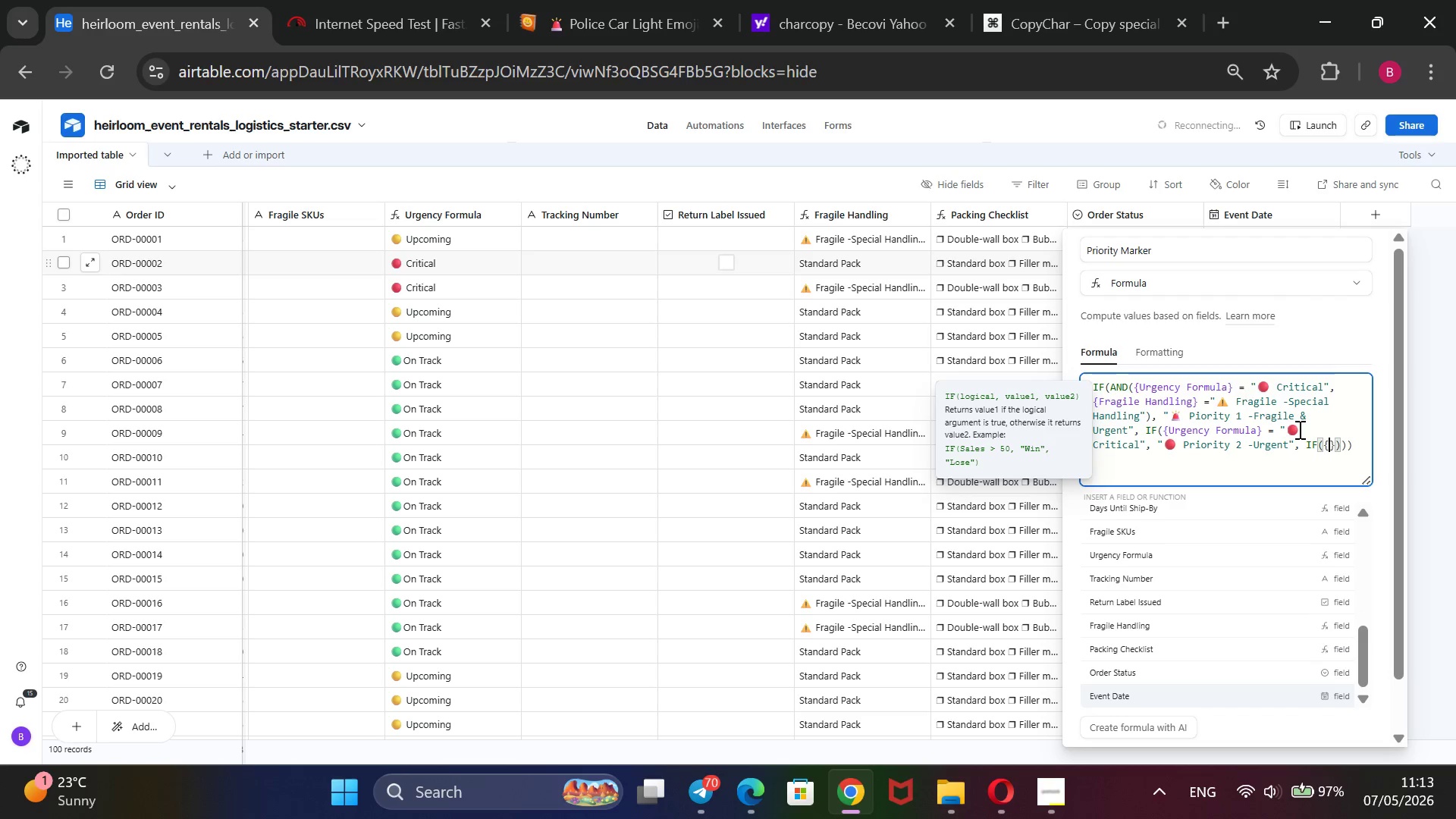 
key(ArrowDown)
 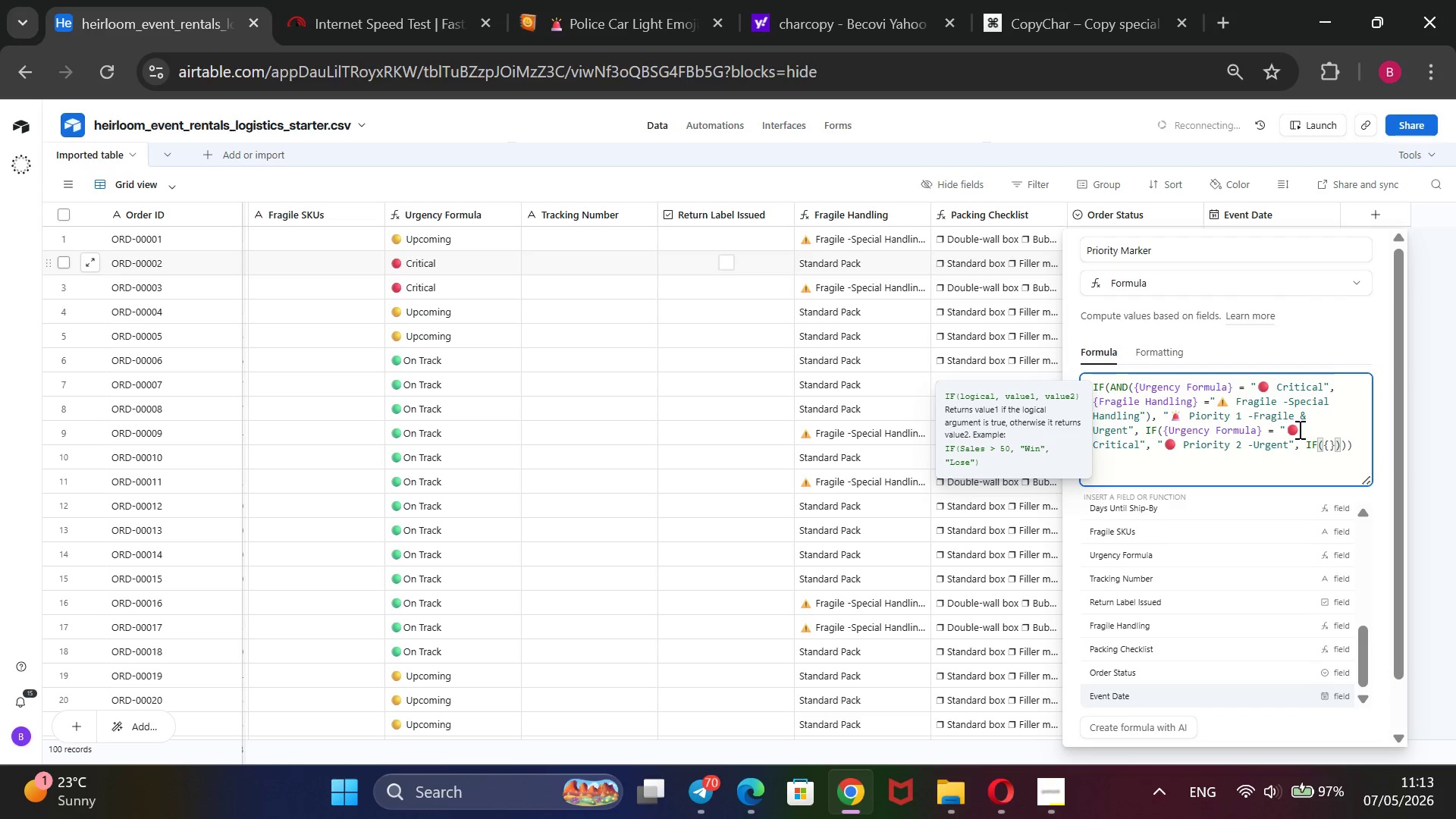 
key(ArrowDown)
 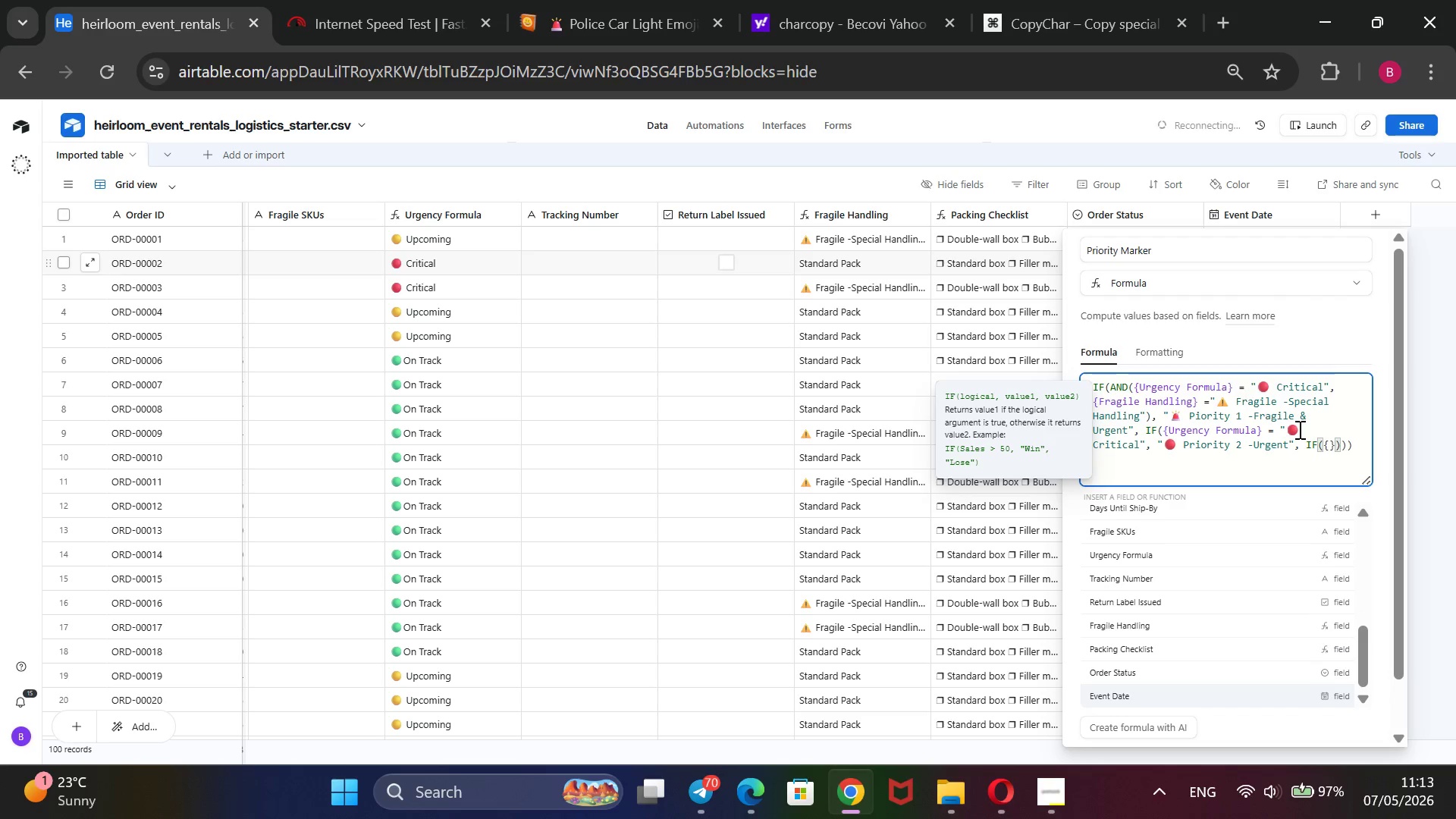 
key(ArrowDown)
 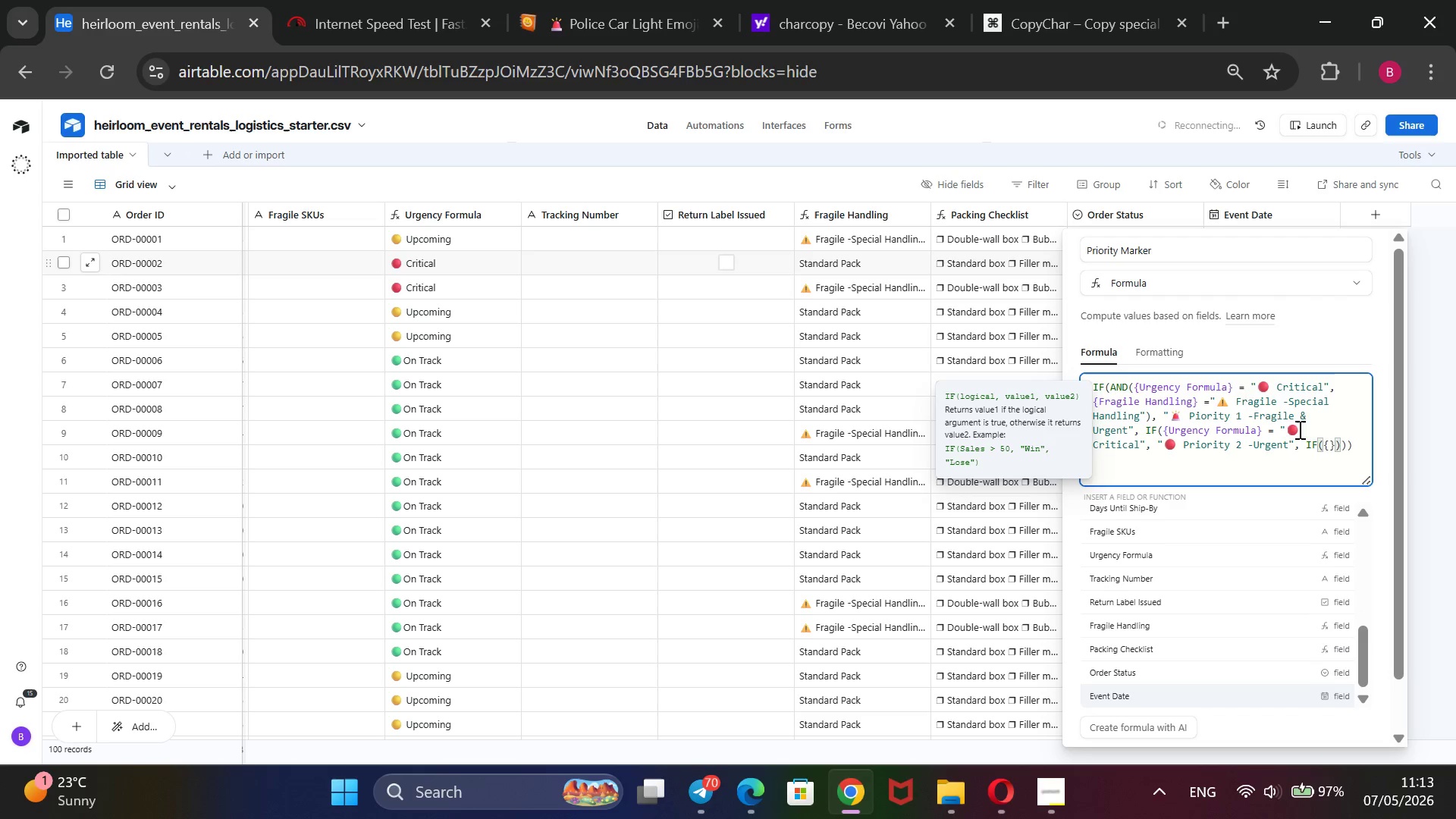 
key(ArrowUp)
 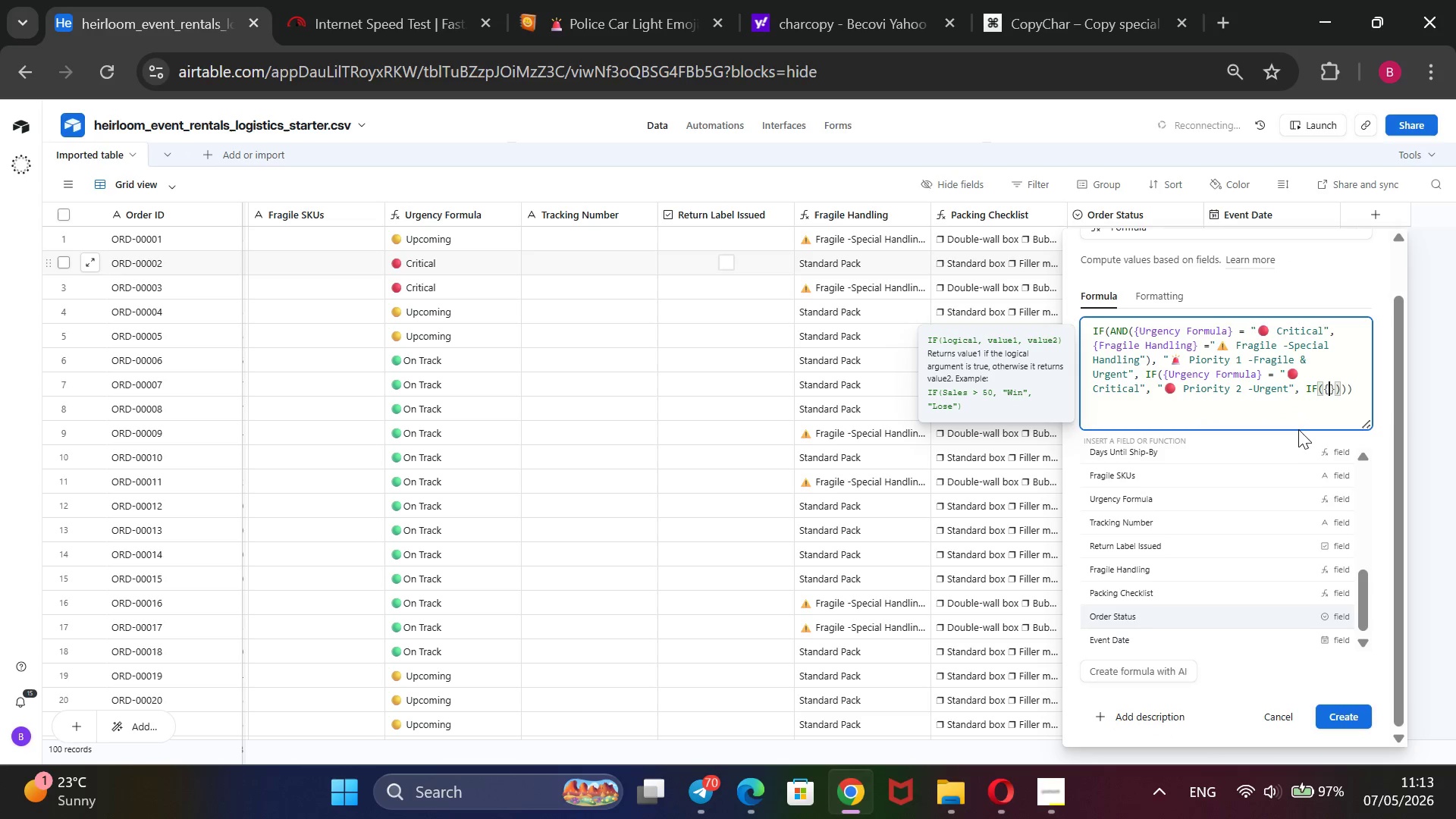 
key(ArrowUp)
 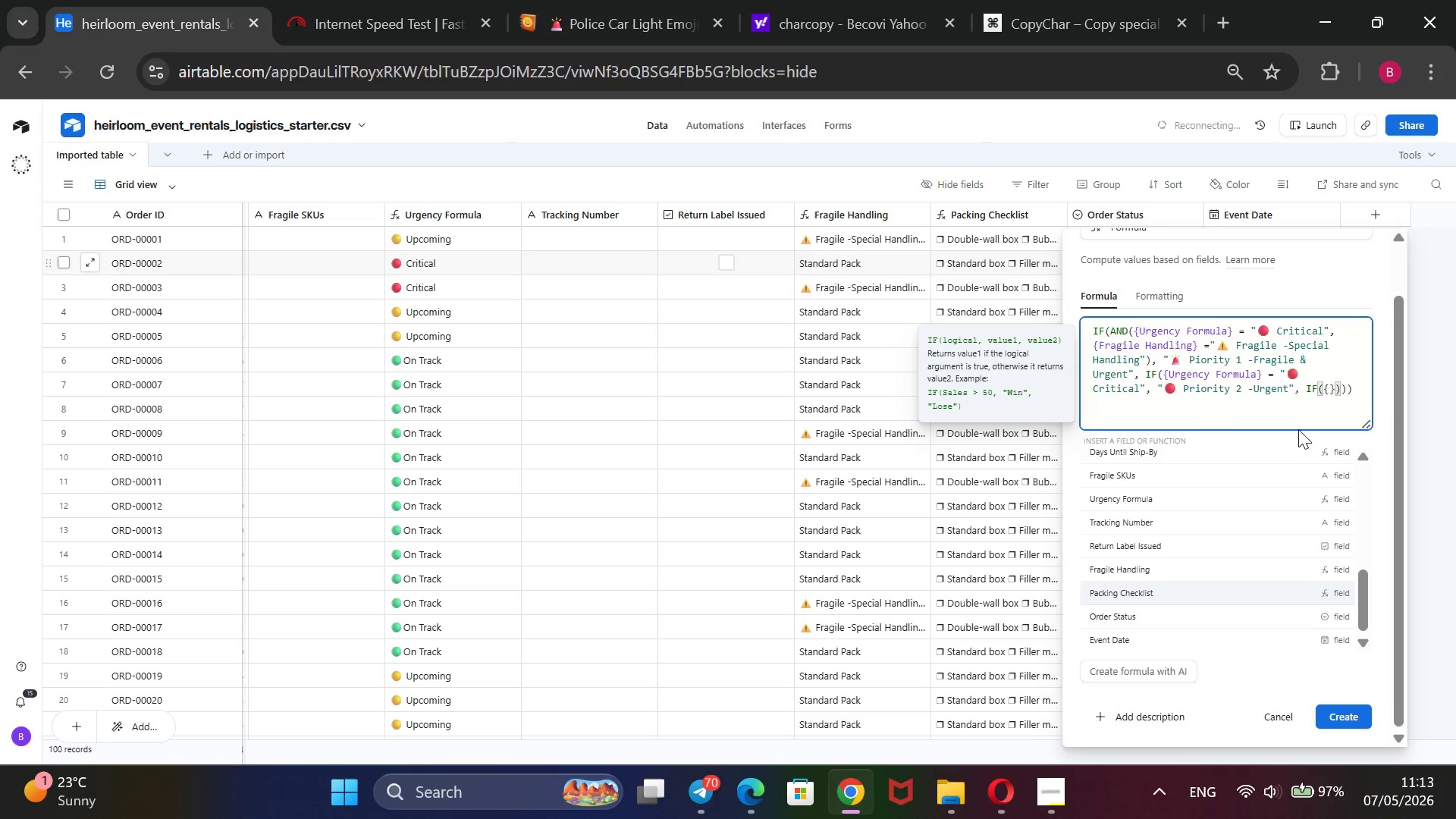 
key(ArrowUp)
 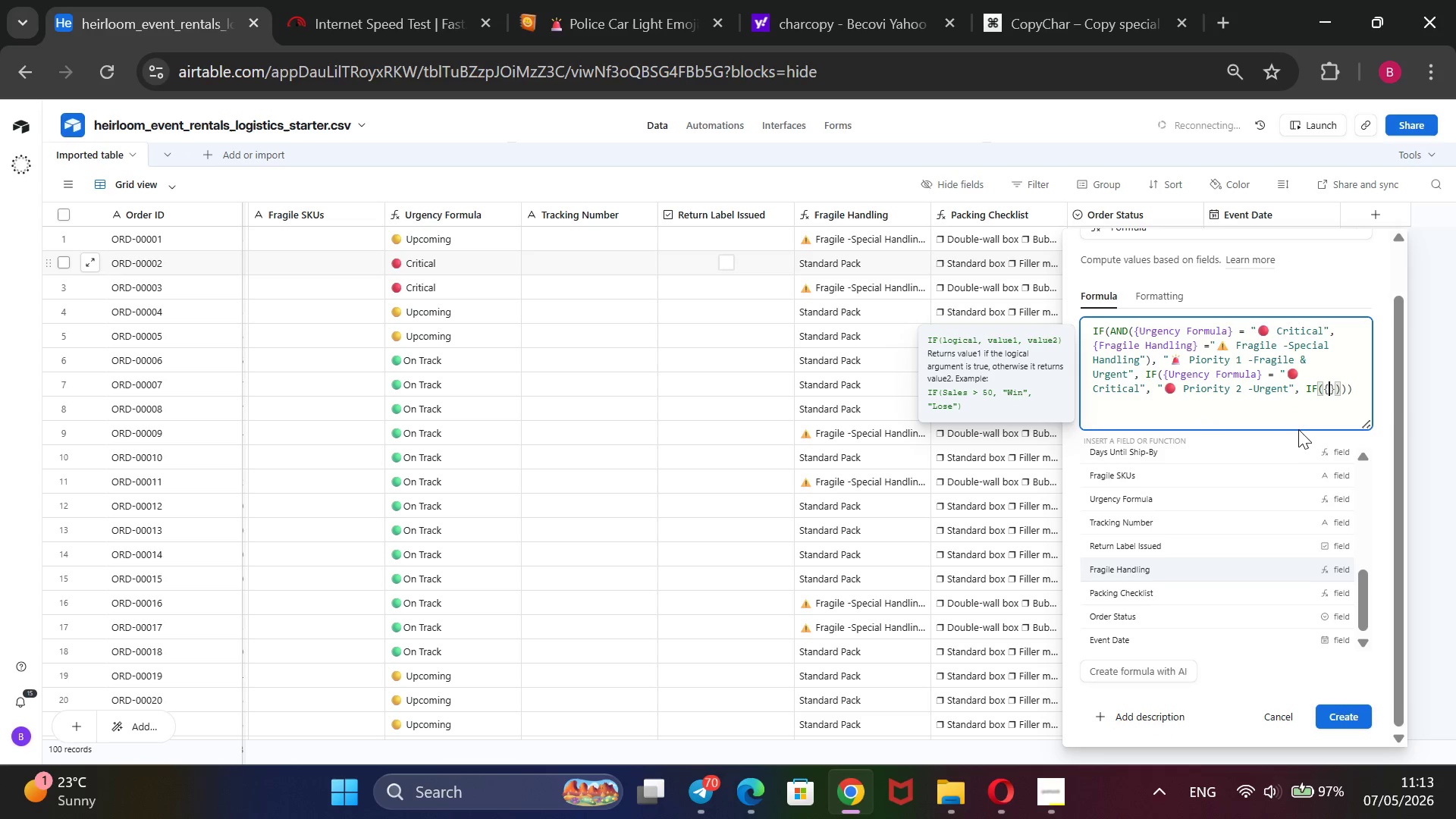 
key(Enter)
 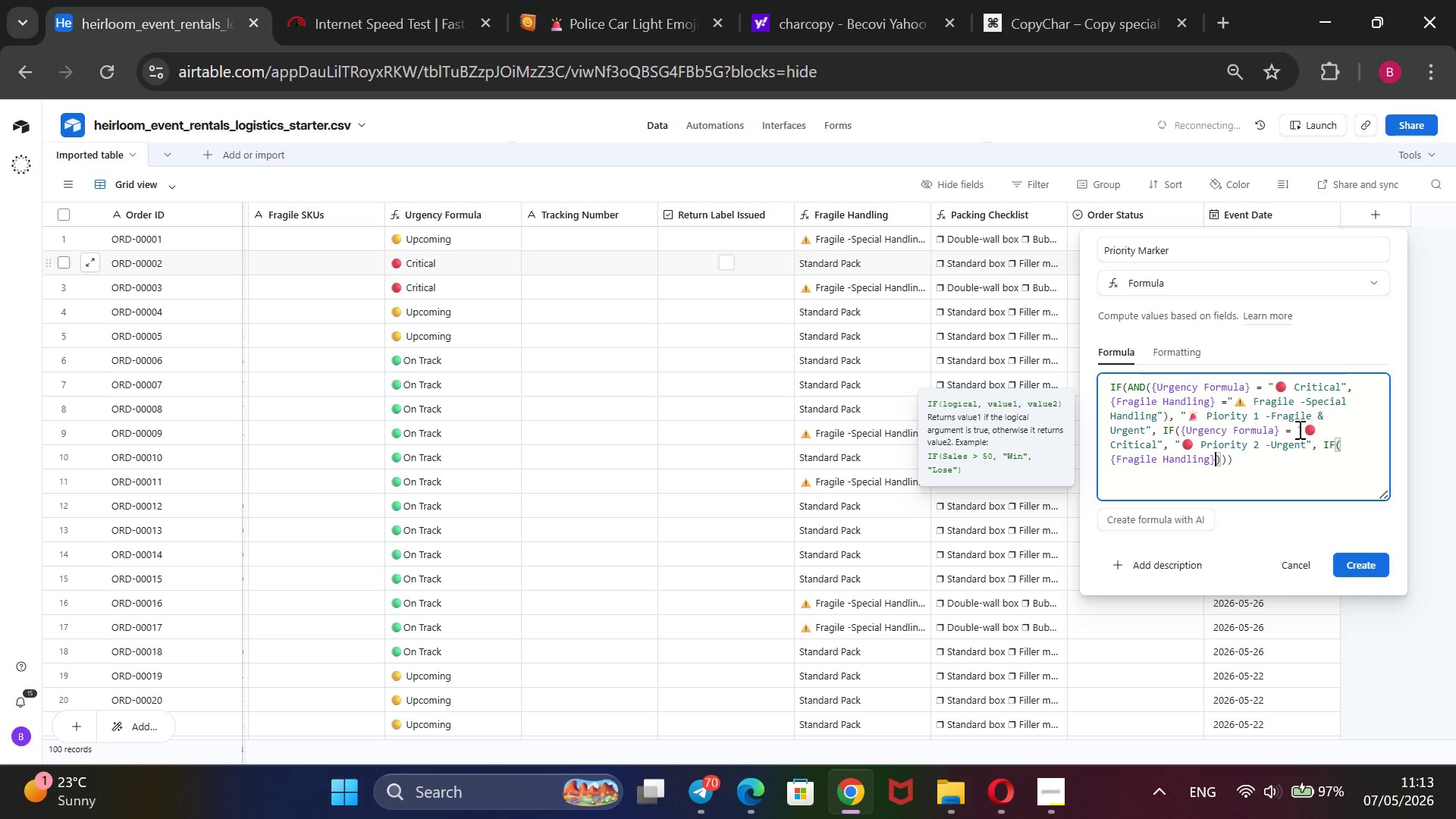 
wait(13.47)
 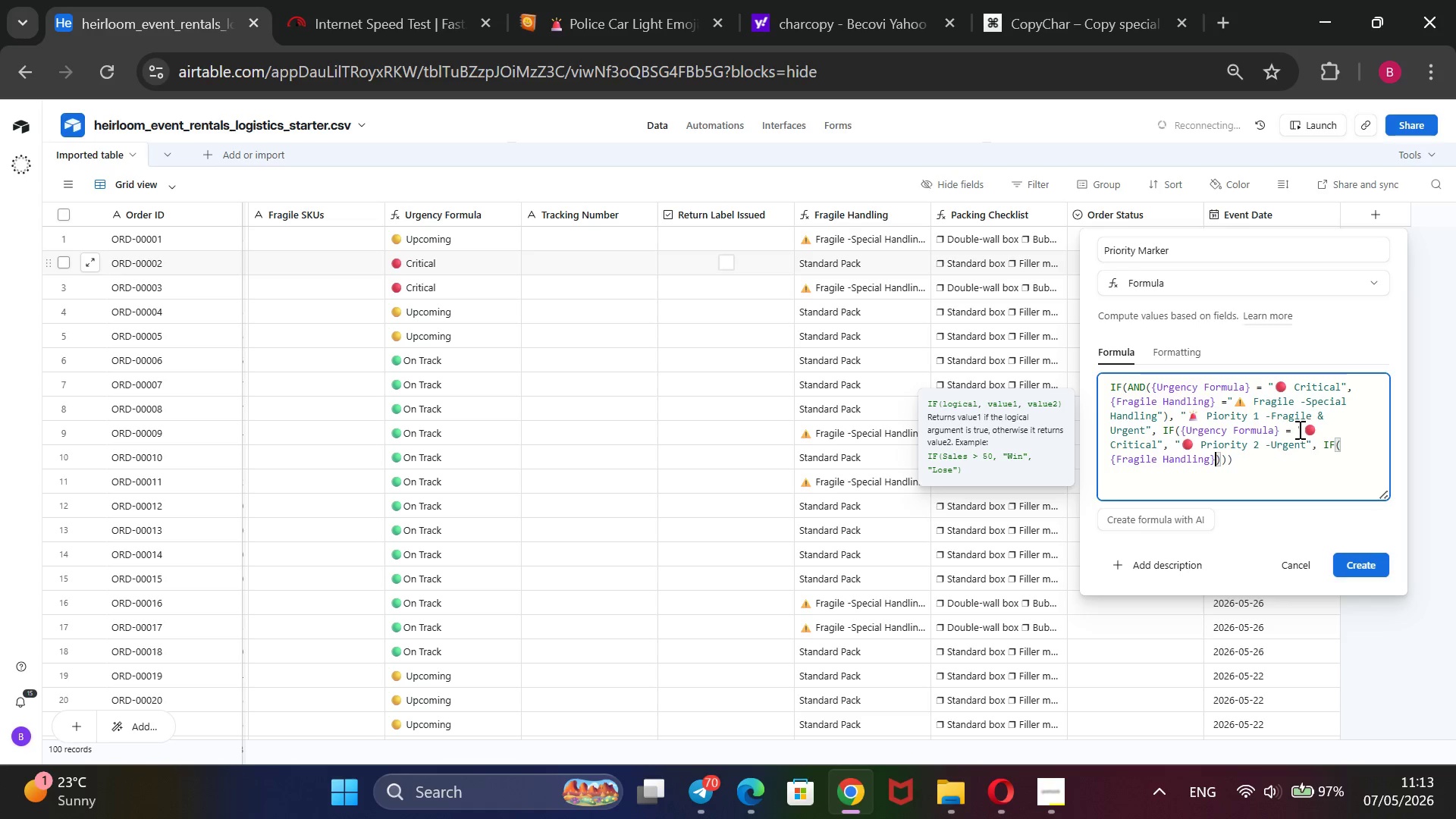 
key(Space)
 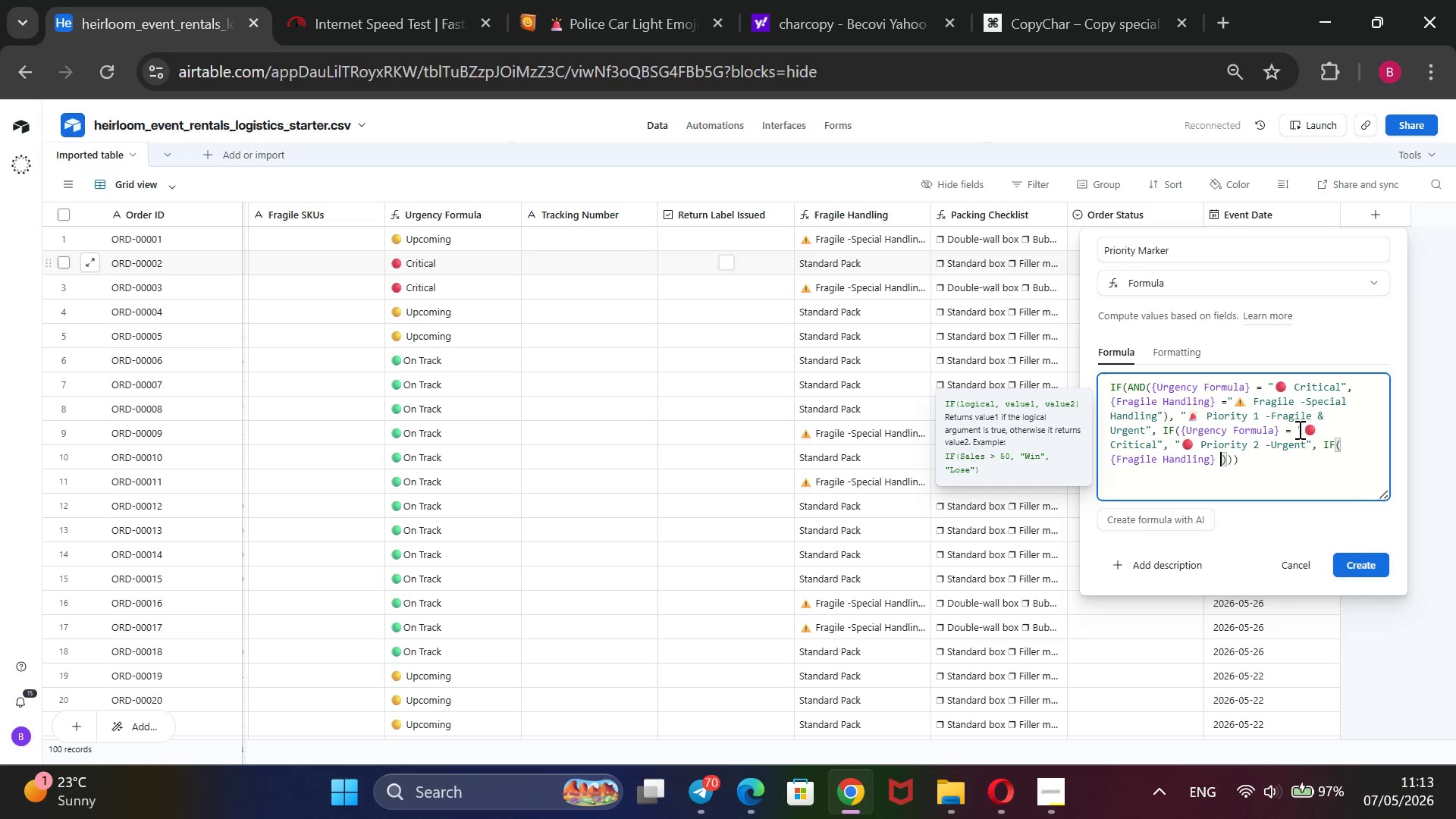 
key(Equal)
 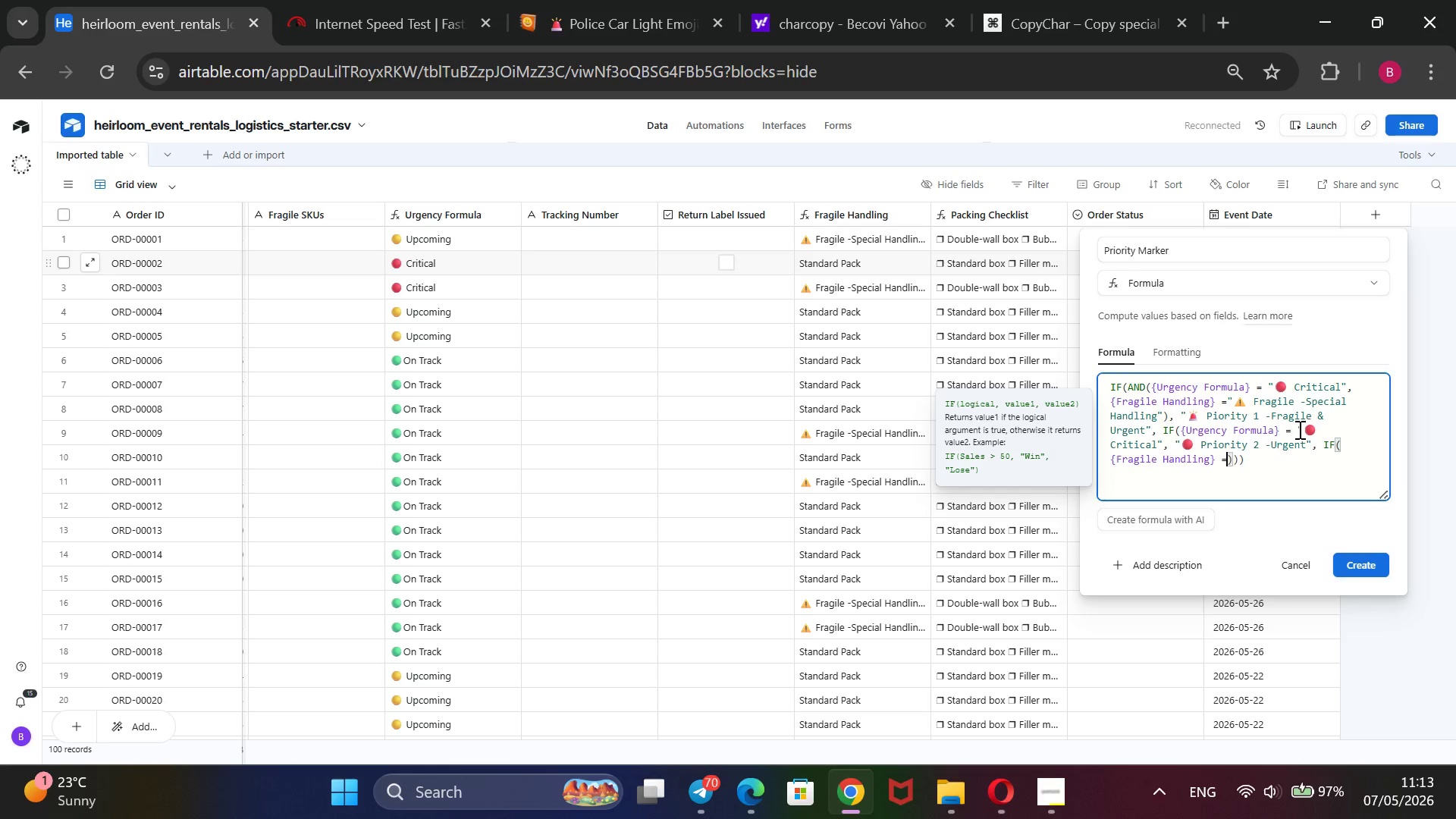 
key(Space)
 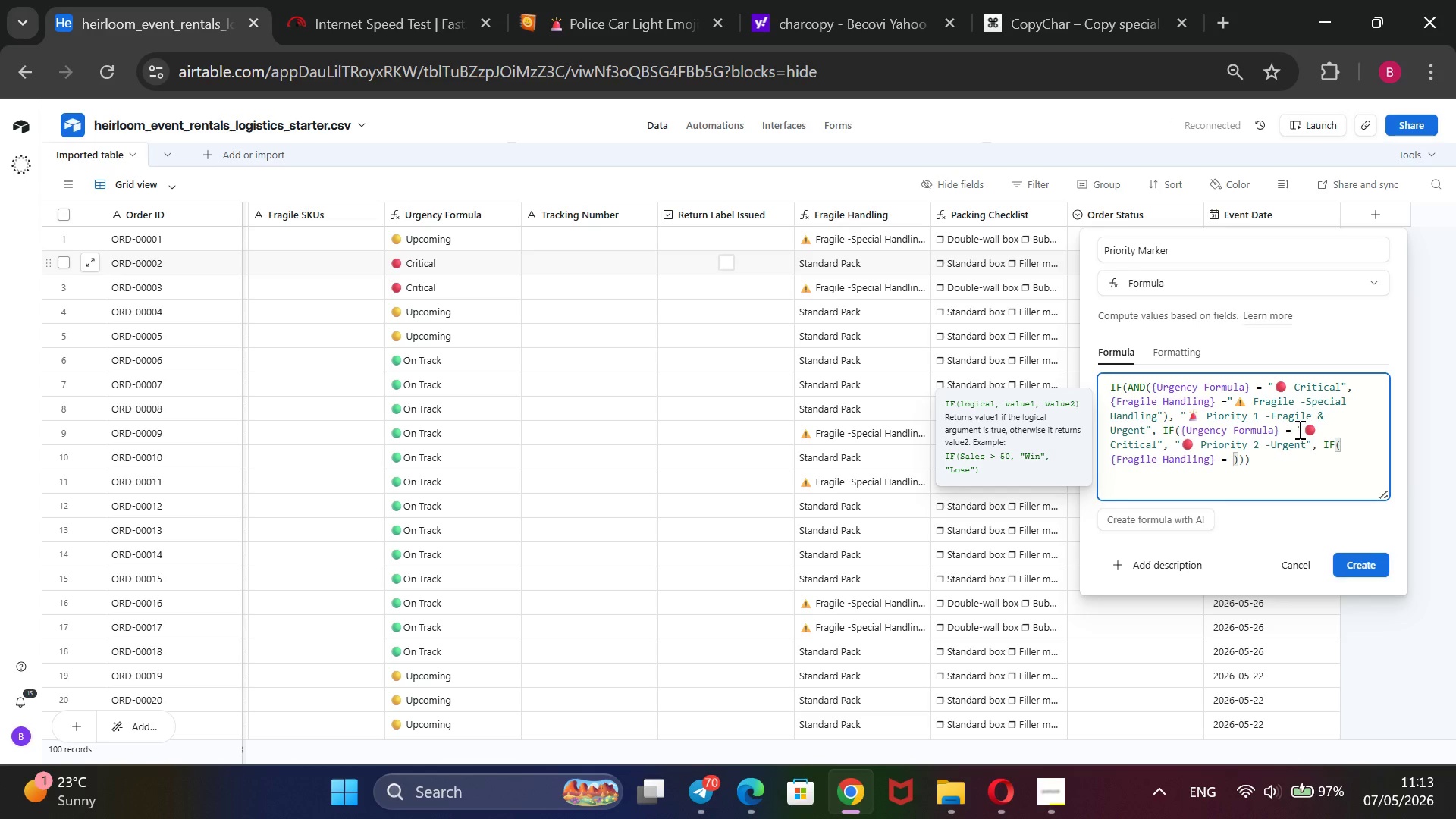 
key(Shift+2)
 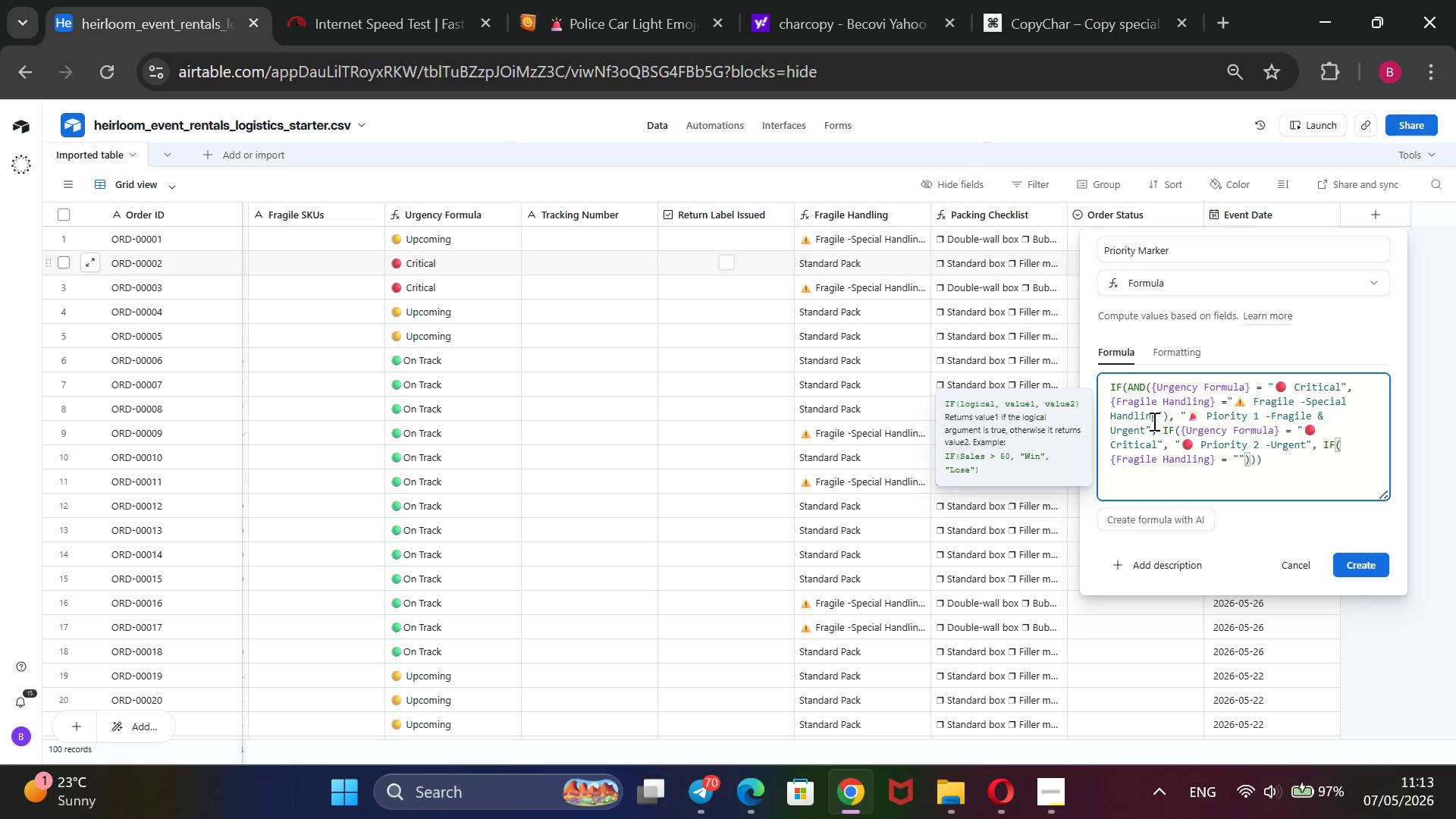 
left_click_drag(start_coordinate=[1155, 416], to_coordinate=[1238, 403])
 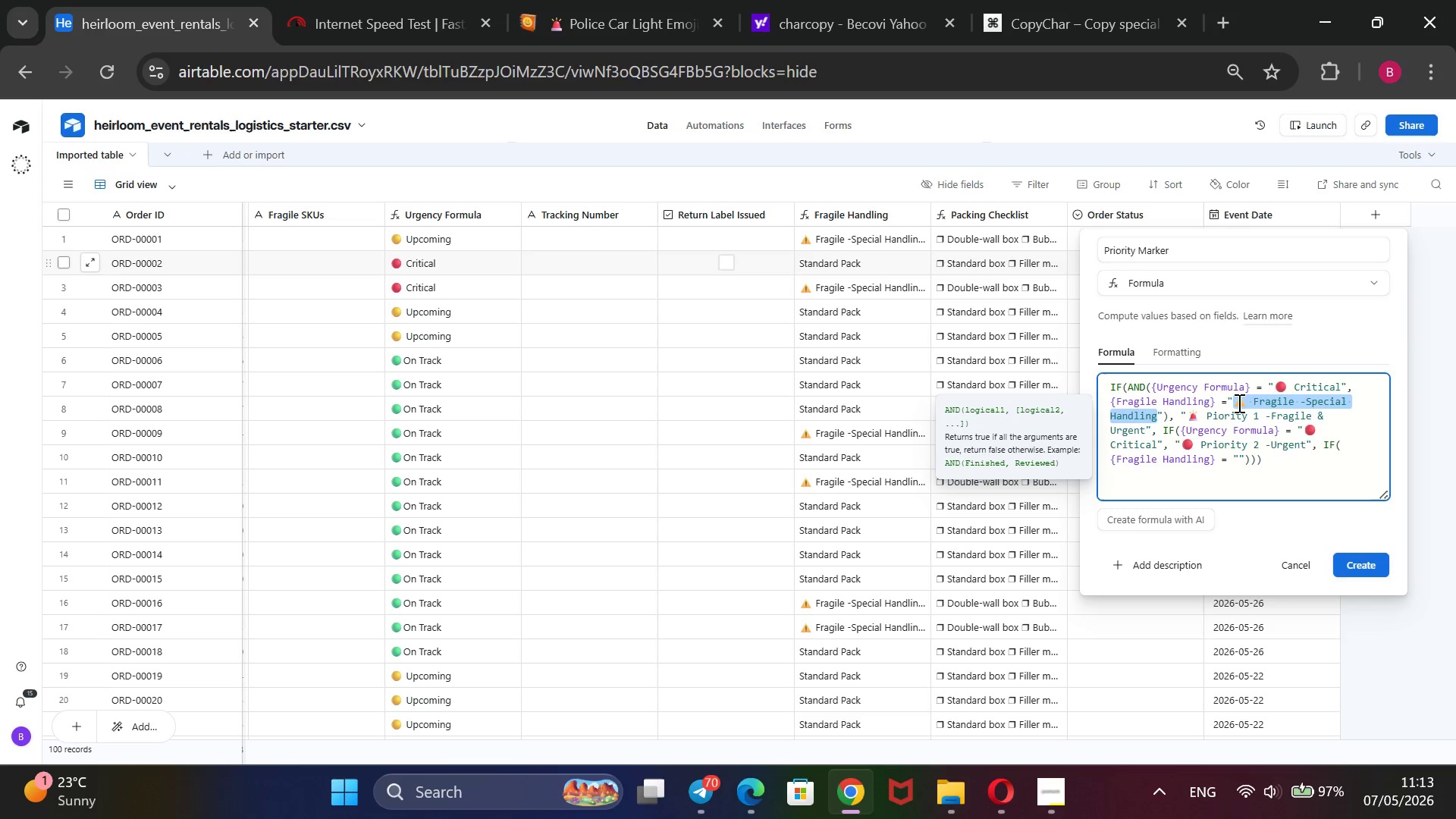 
key(Control+ControlLeft)
 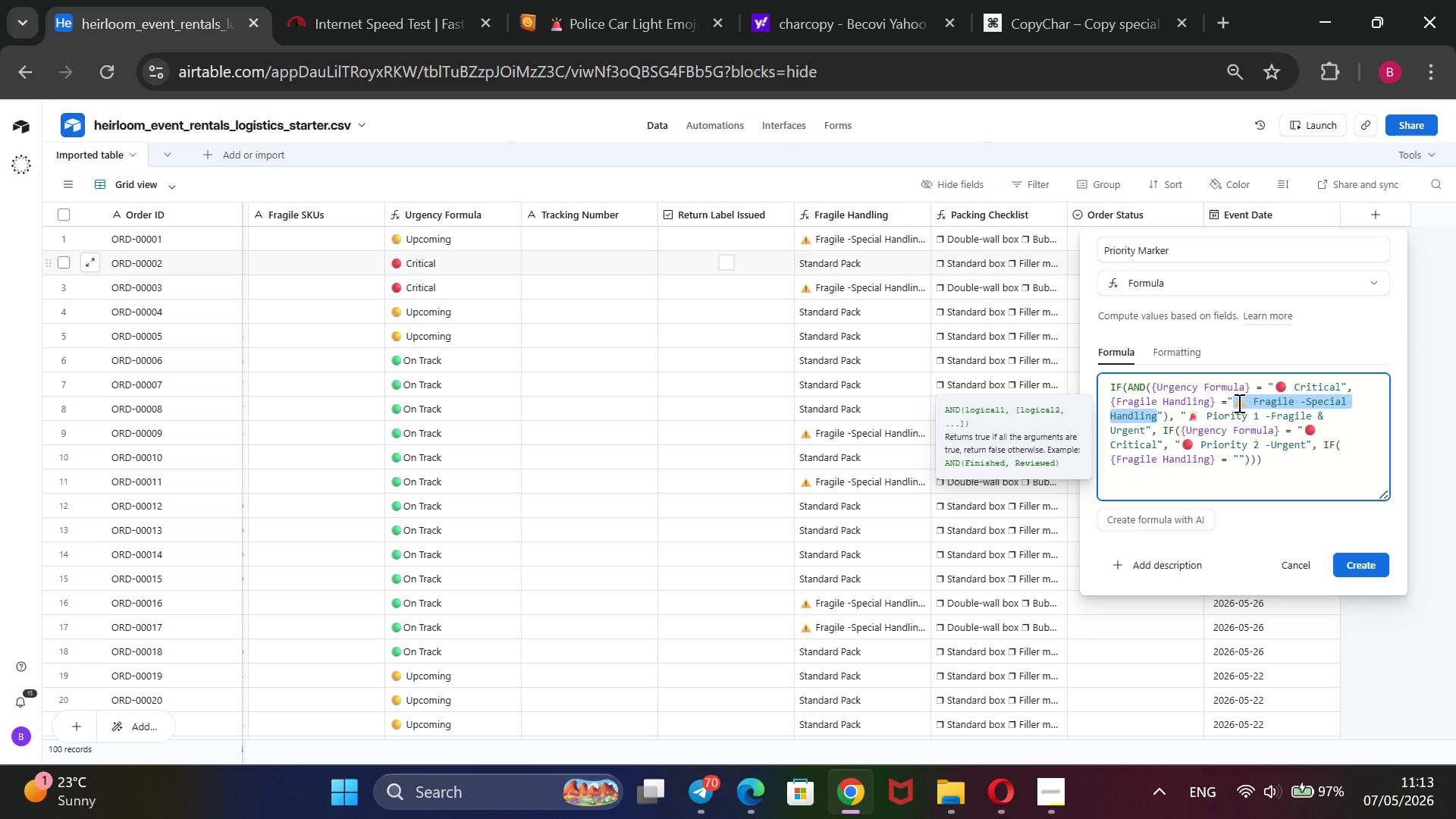 
key(Control+C)
 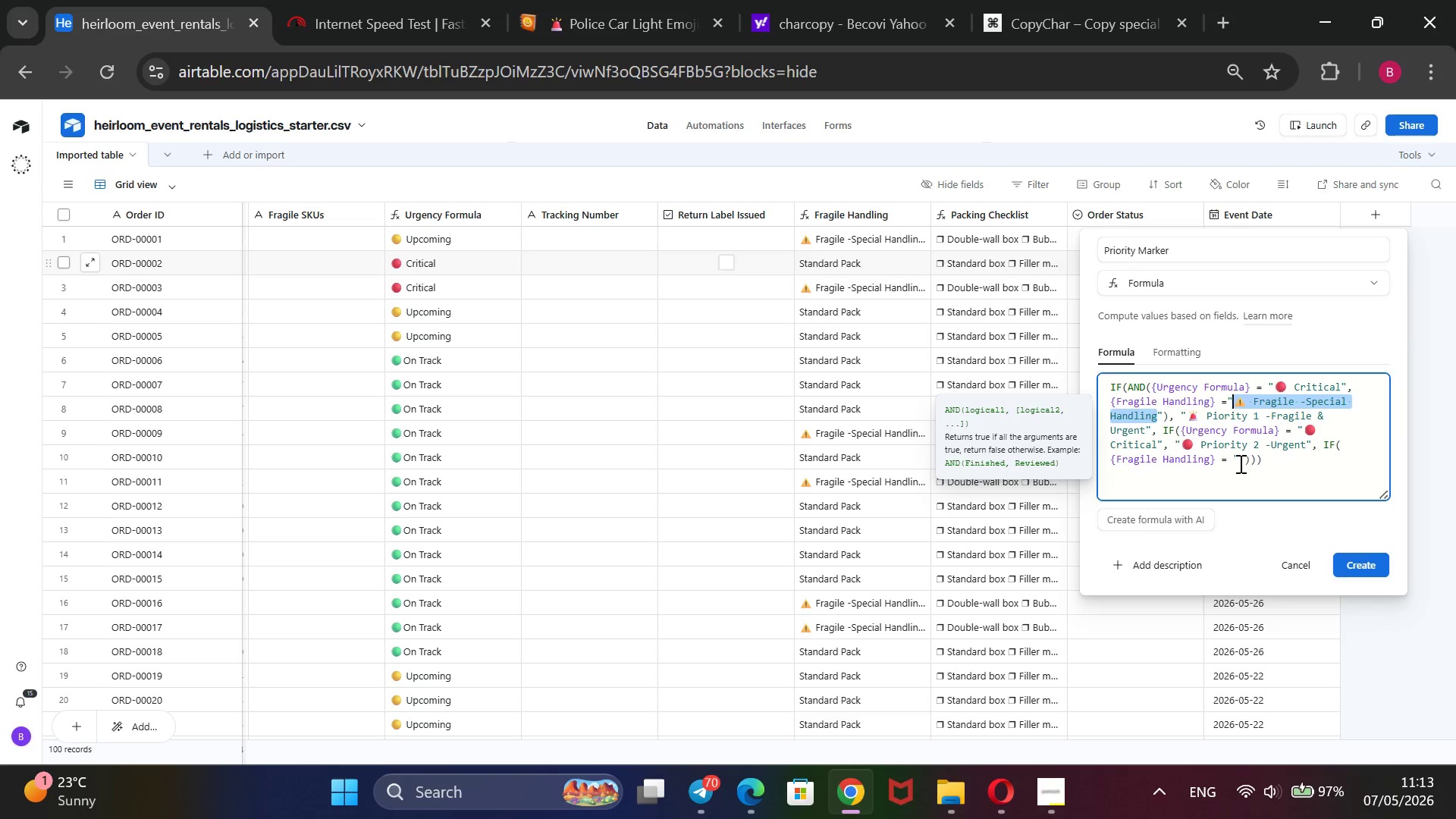 
left_click([1239, 460])
 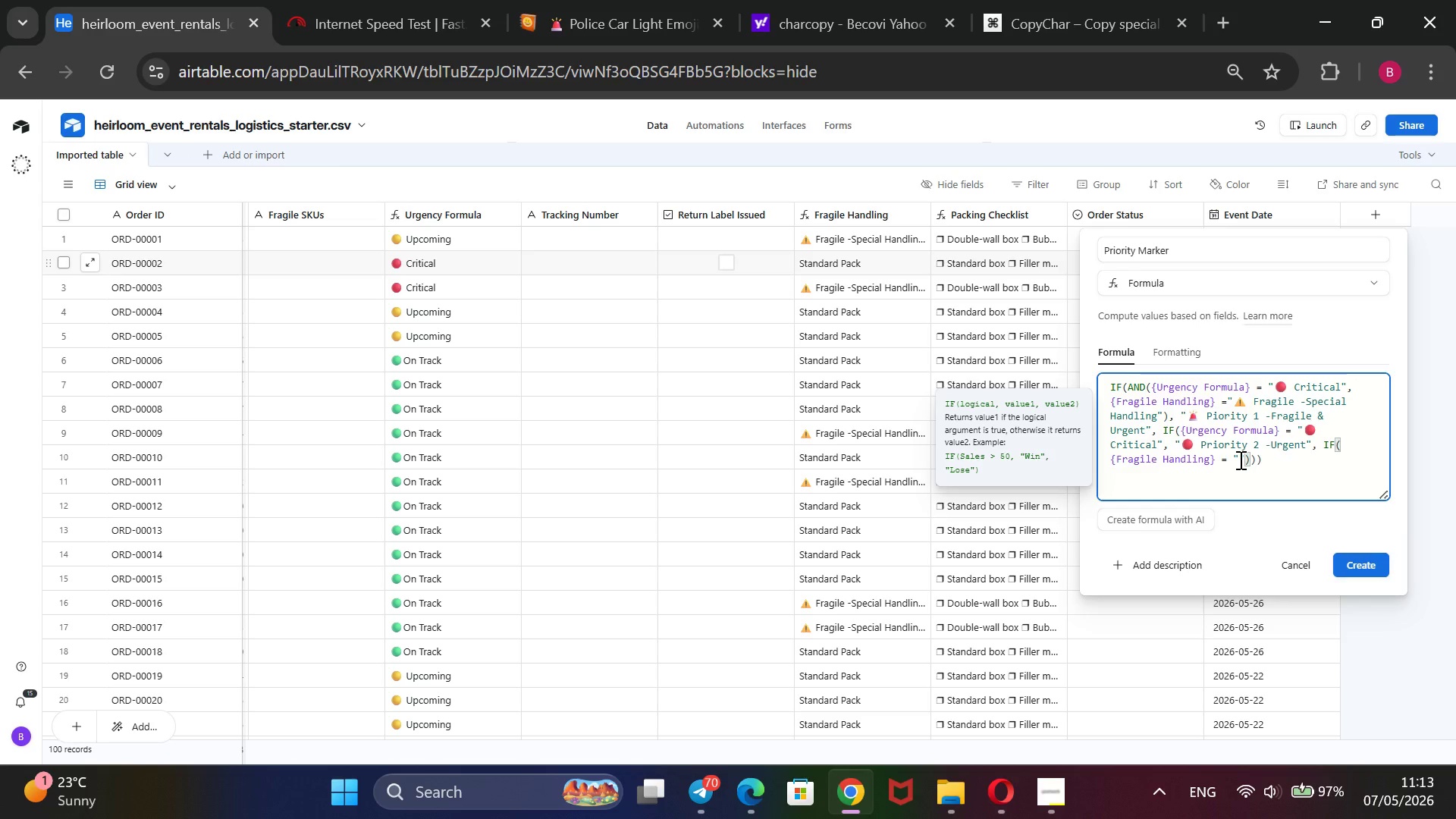 
key(Control+V)
 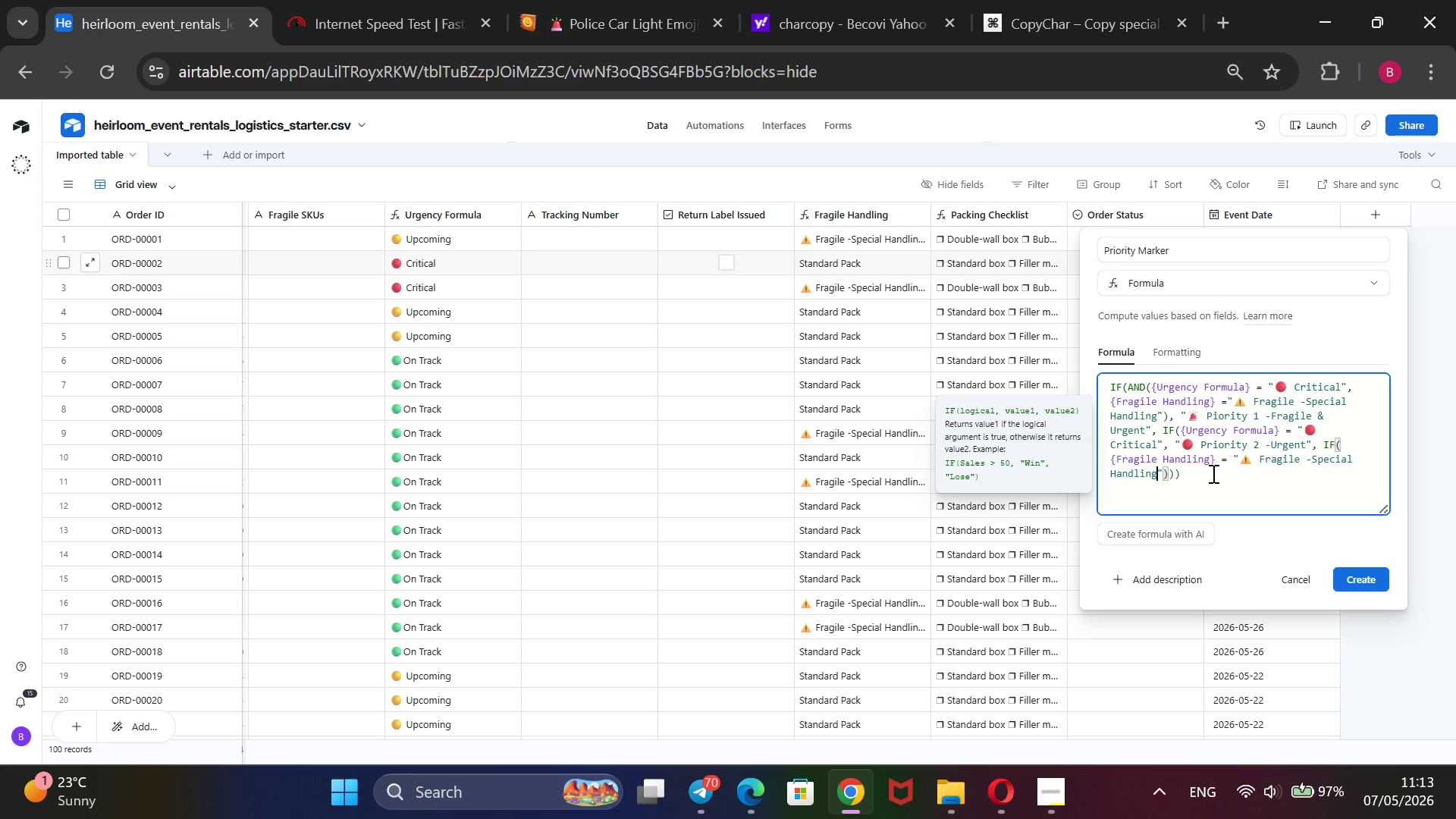 
key(ArrowRight)
 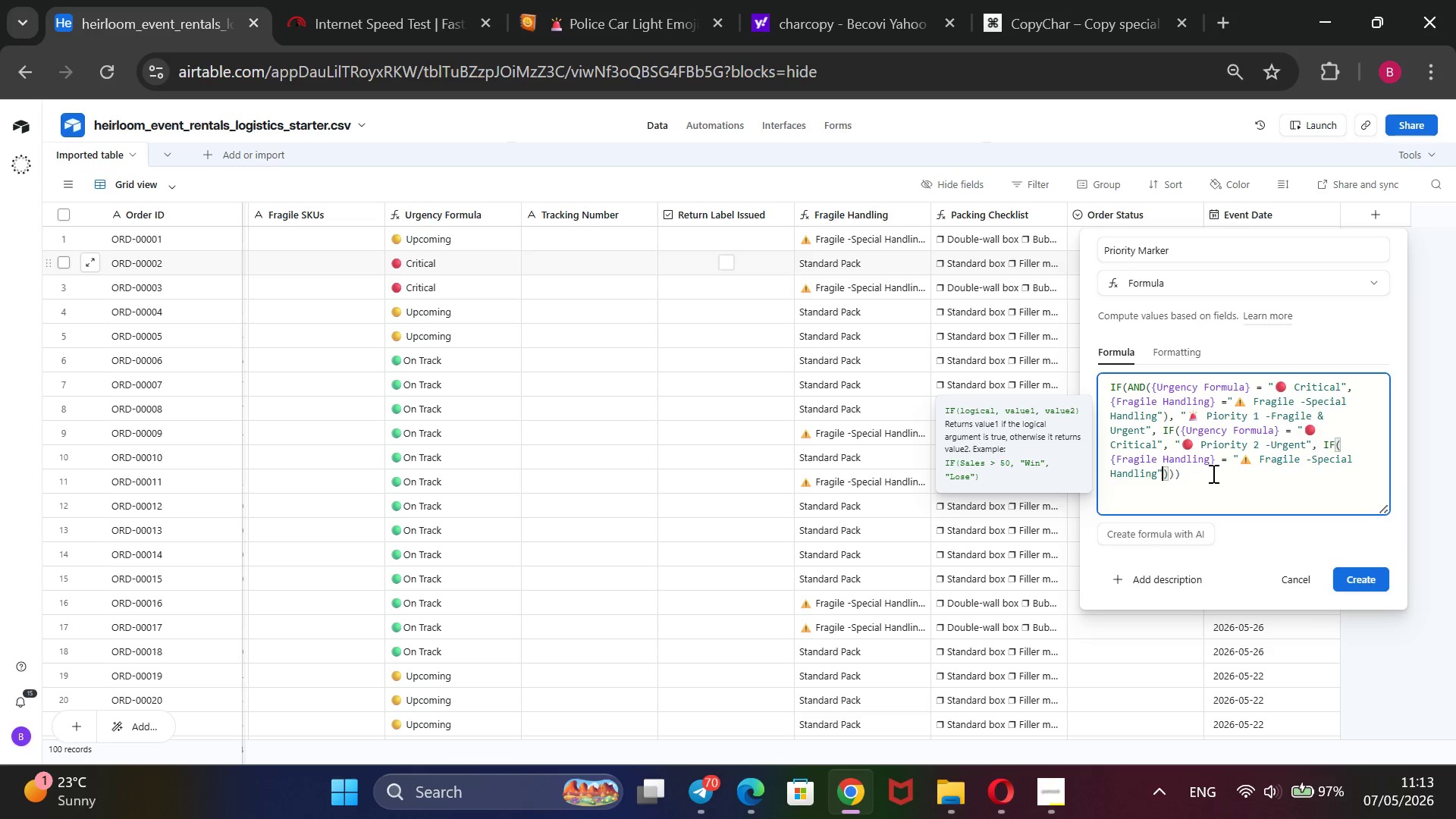 
key(ArrowRight)
 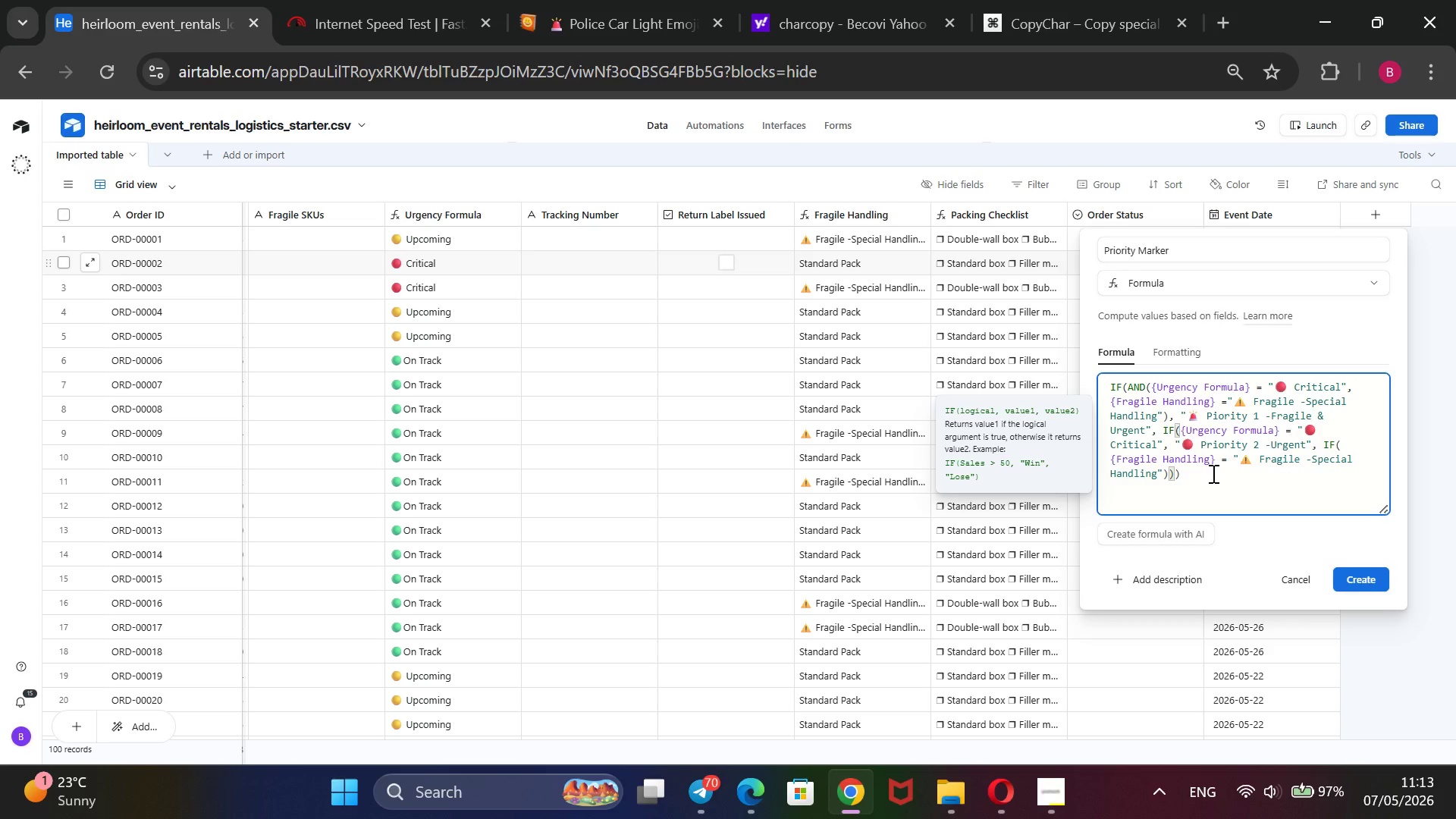 
key(ArrowLeft)
 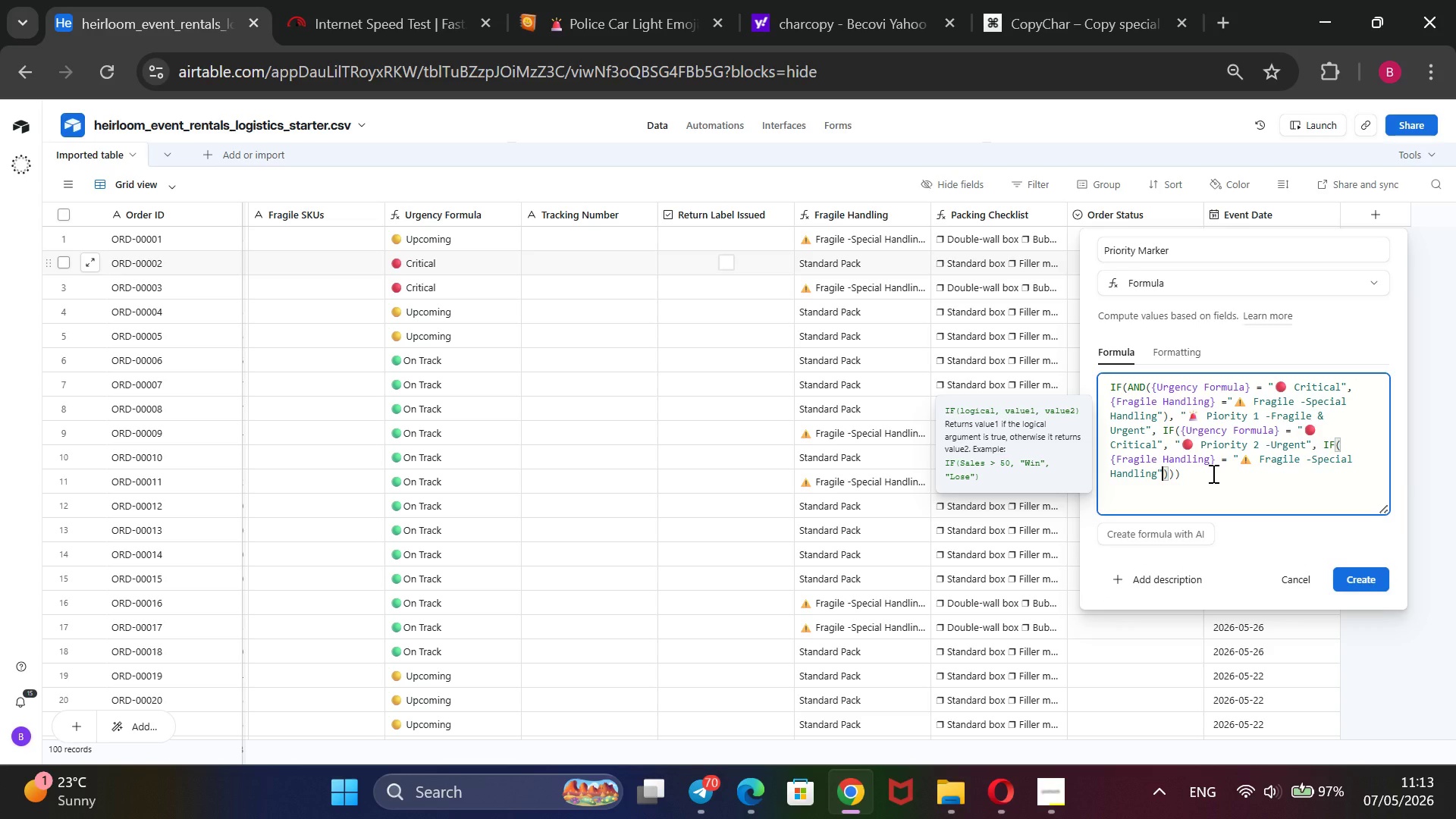 
type(, @Prority)
 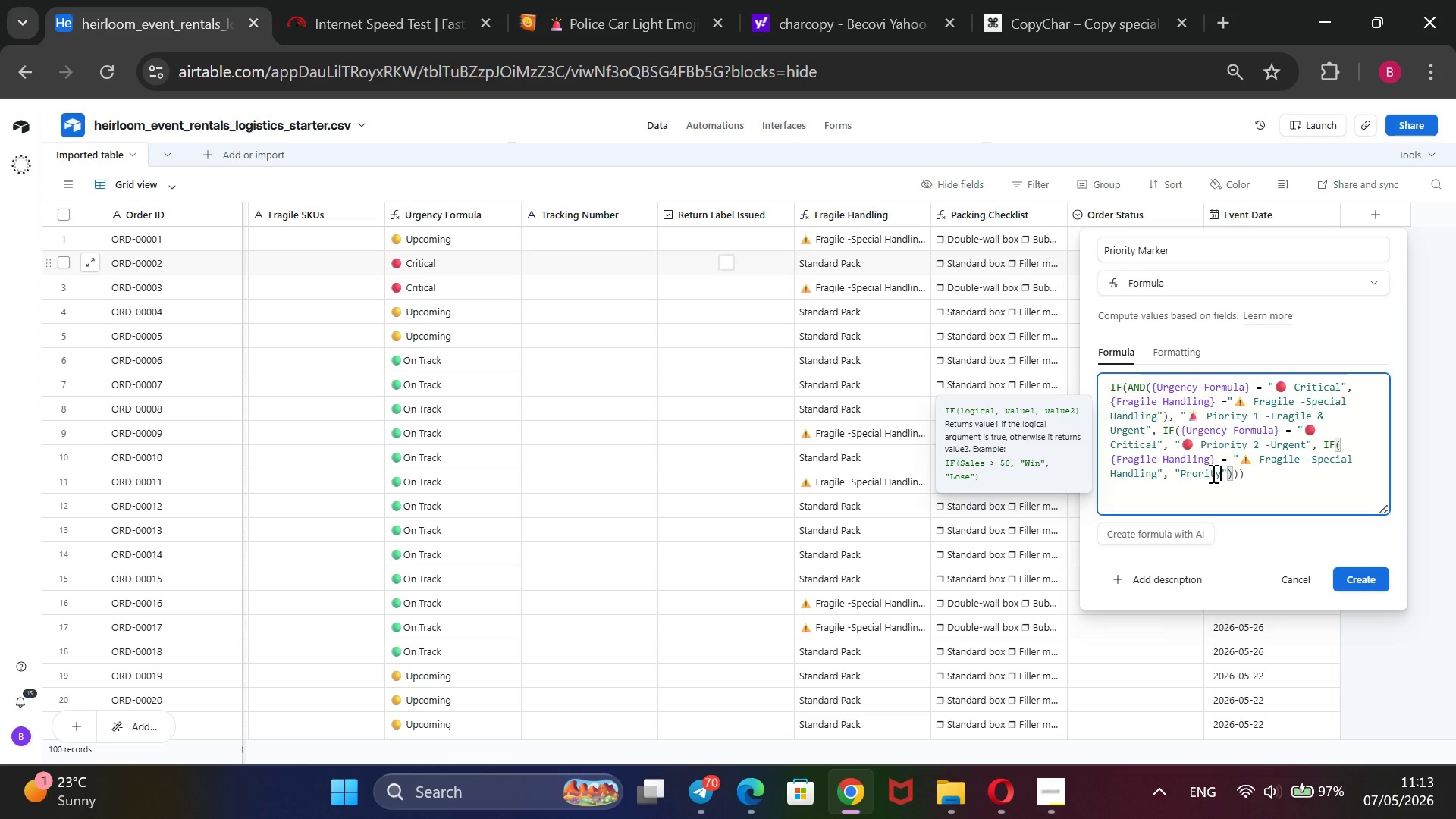 
type( 3 -Fragile)
 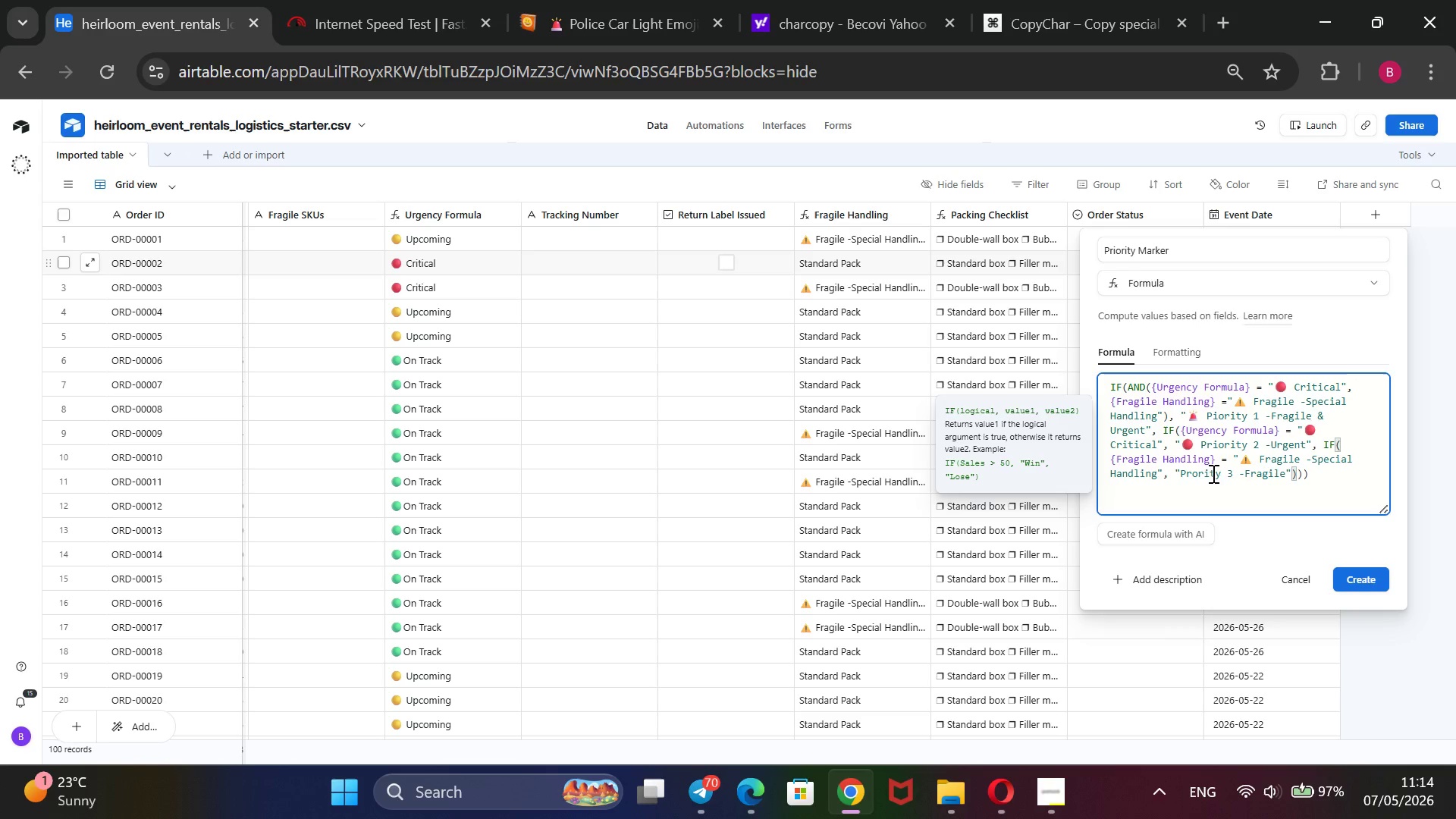 
key(ArrowRight)
 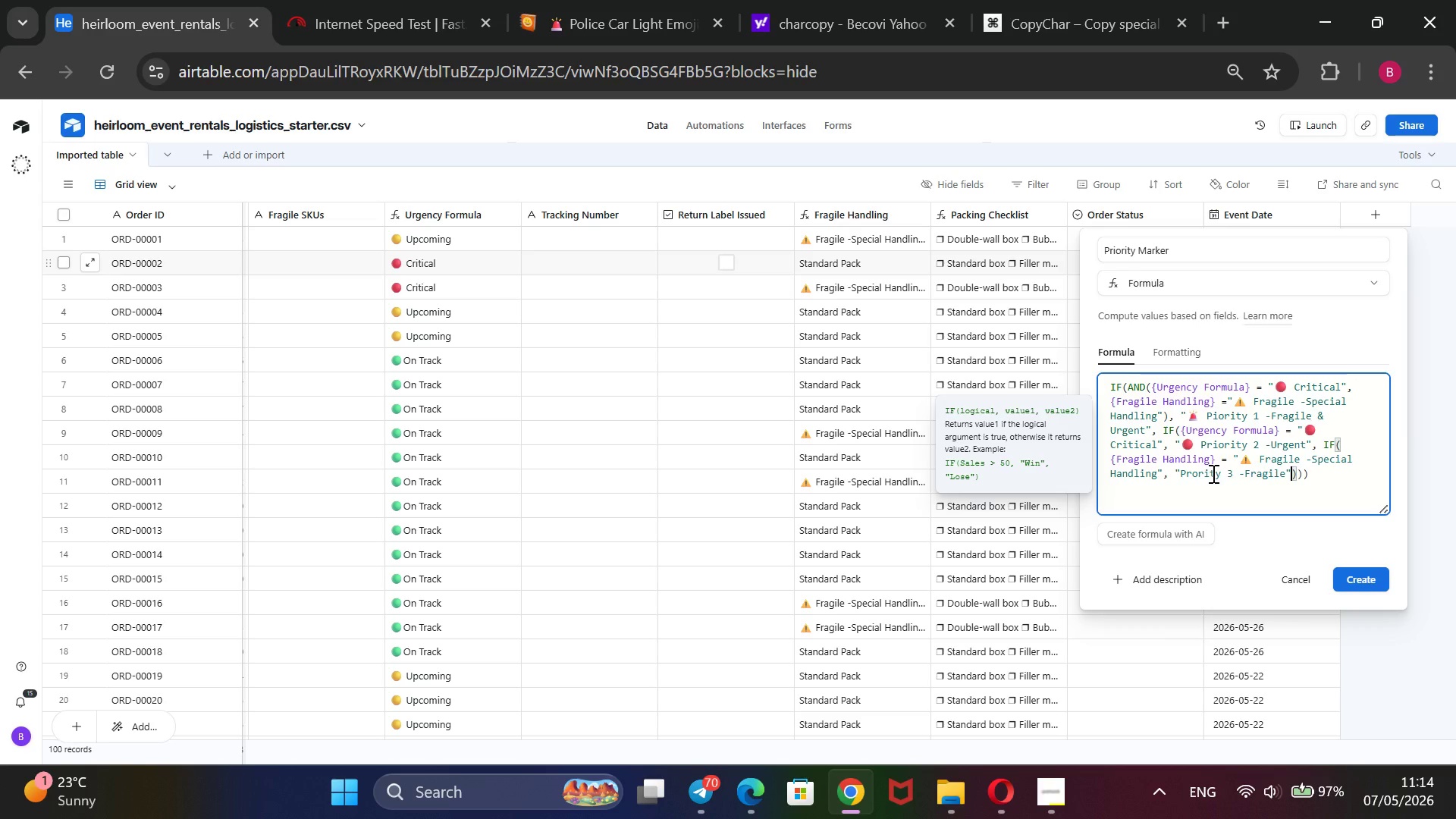 
type(, @Pro)
key(Backspace)
type(iority 4 )
key(Backspace)
type(-)
key(Backspace)
type( -Standard)
 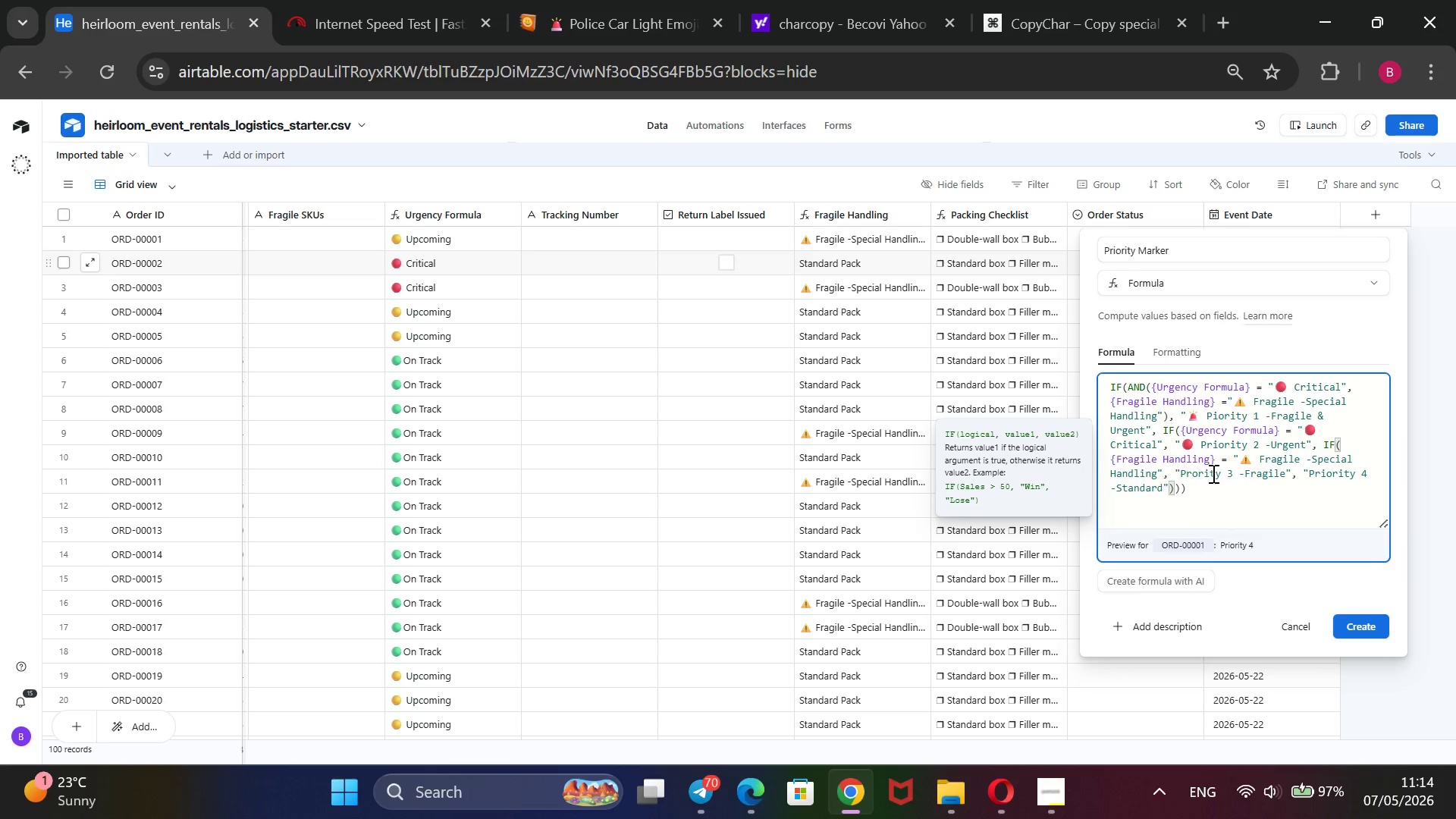 